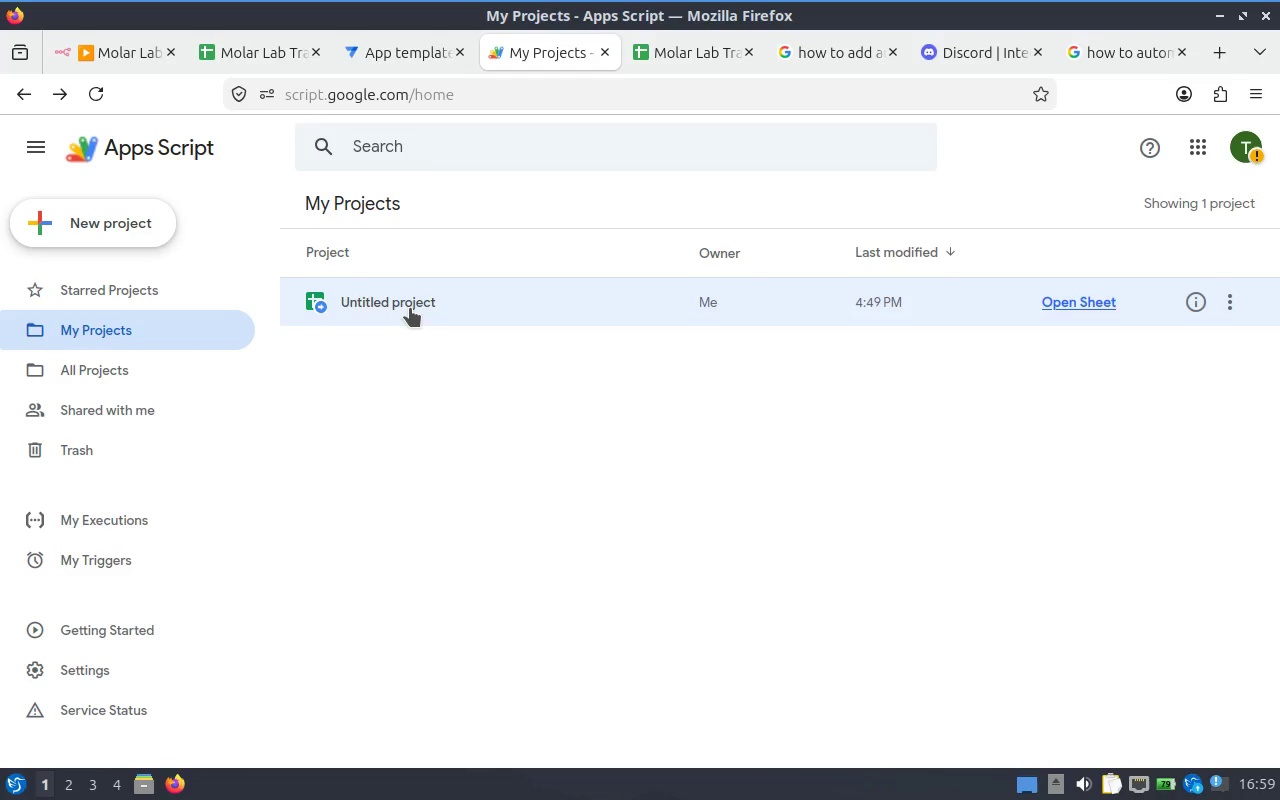 
wait(5.73)
 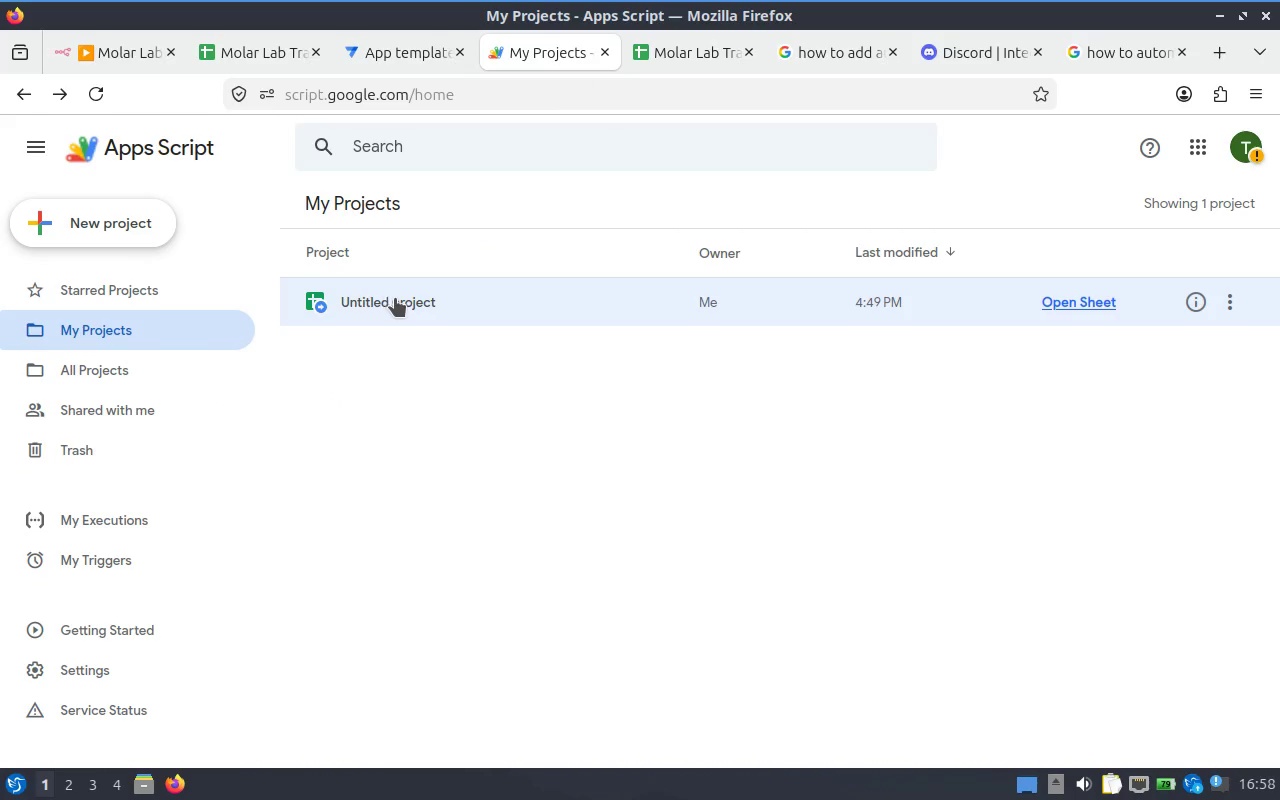 
left_click([1228, 302])
 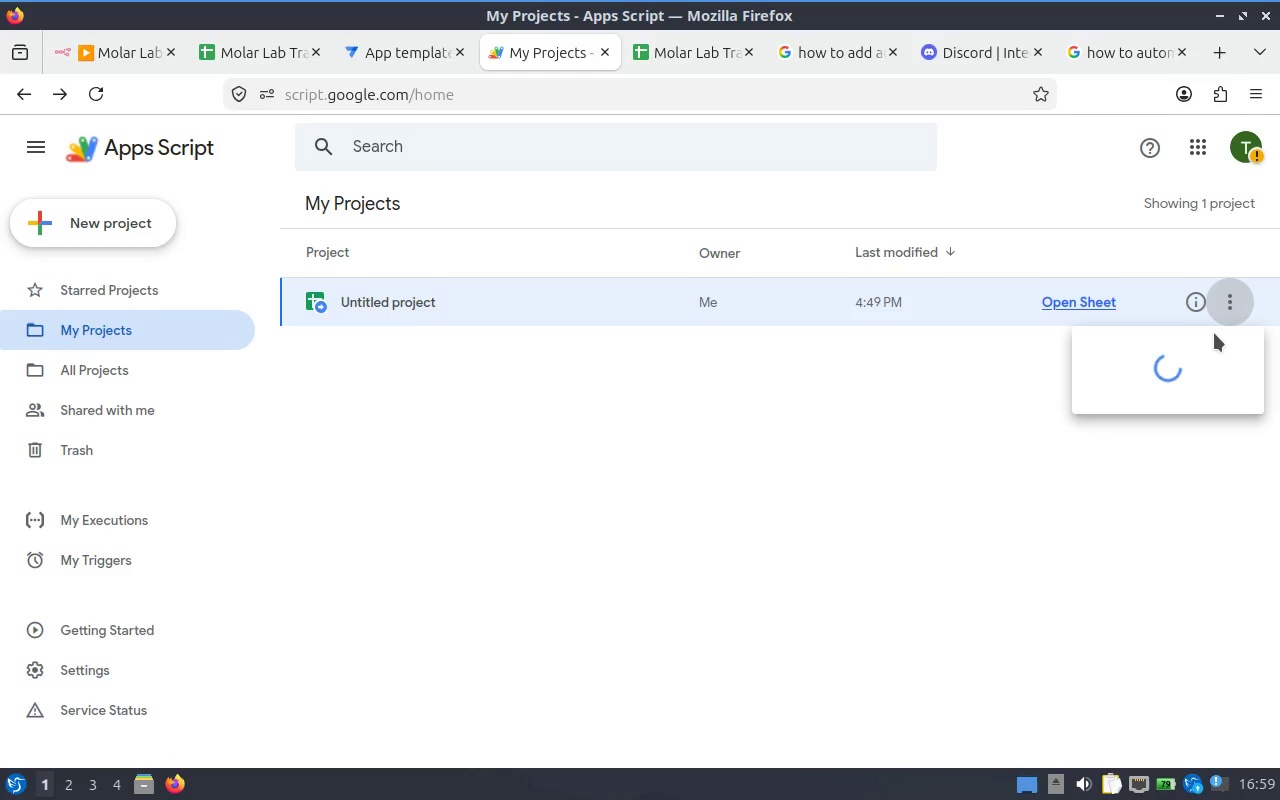 
mouse_move([1177, 349])
 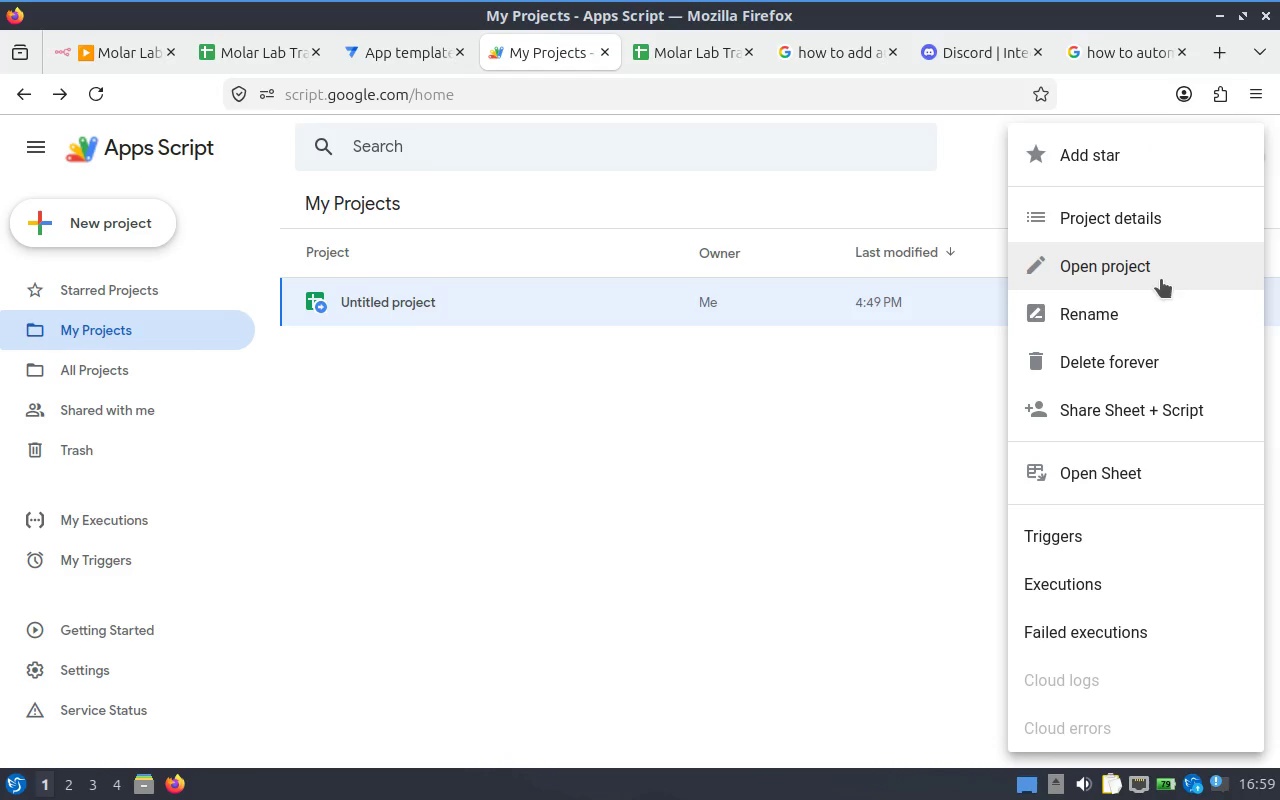 
wait(5.55)
 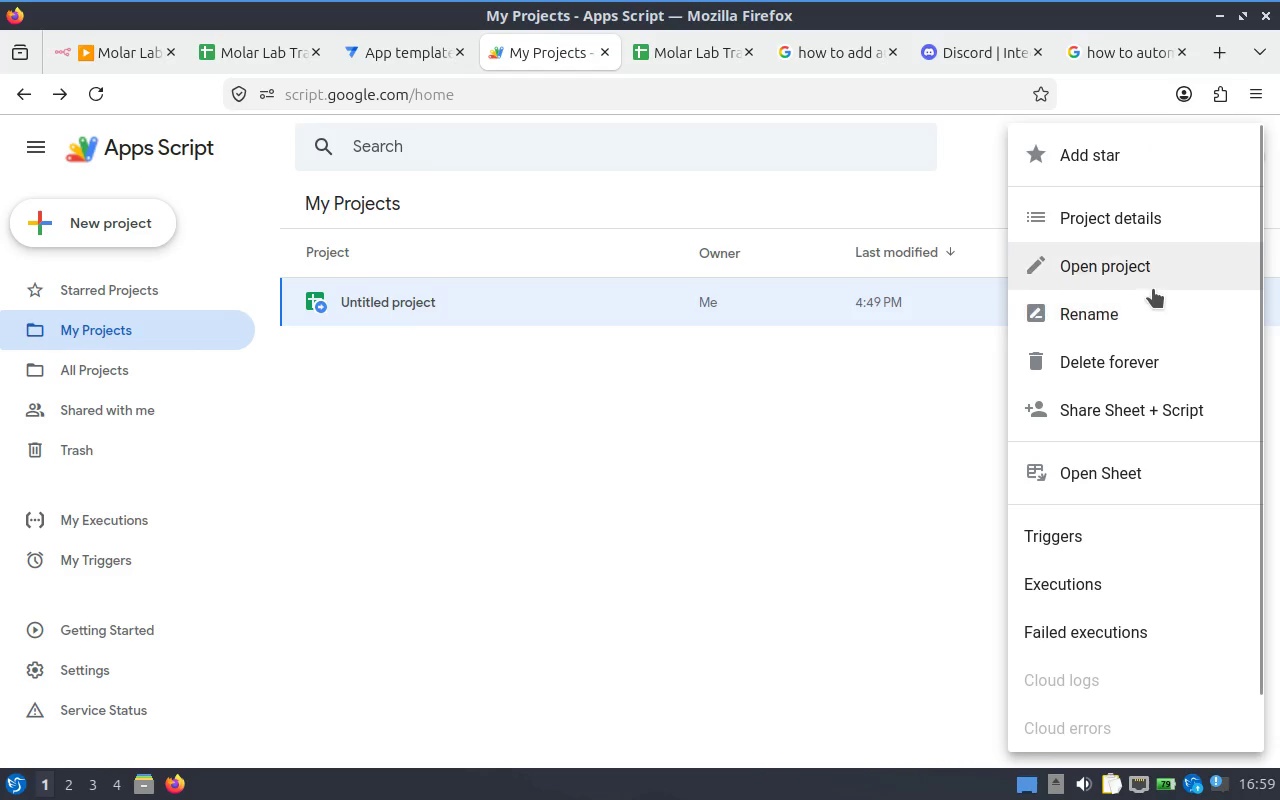 
left_click([1152, 593])
 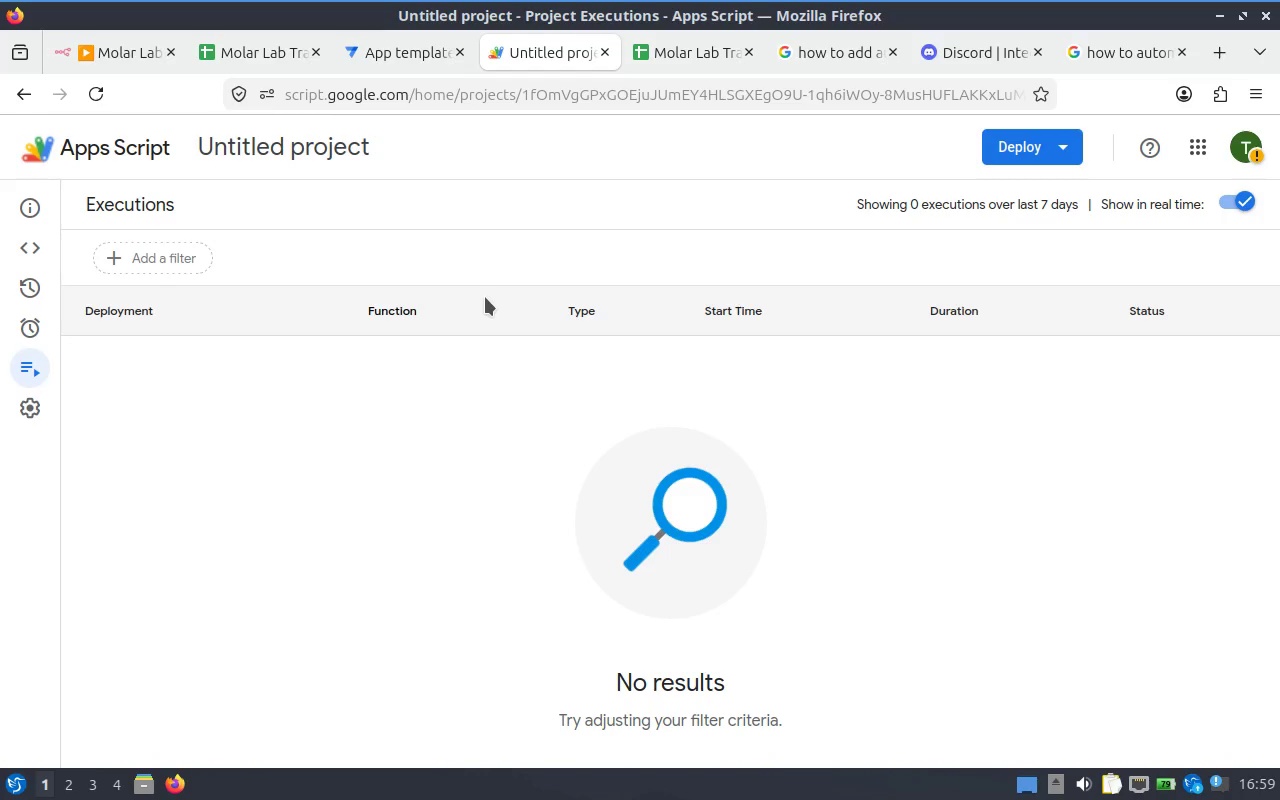 
scroll: coordinate [668, 444], scroll_direction: down, amount: 2.0
 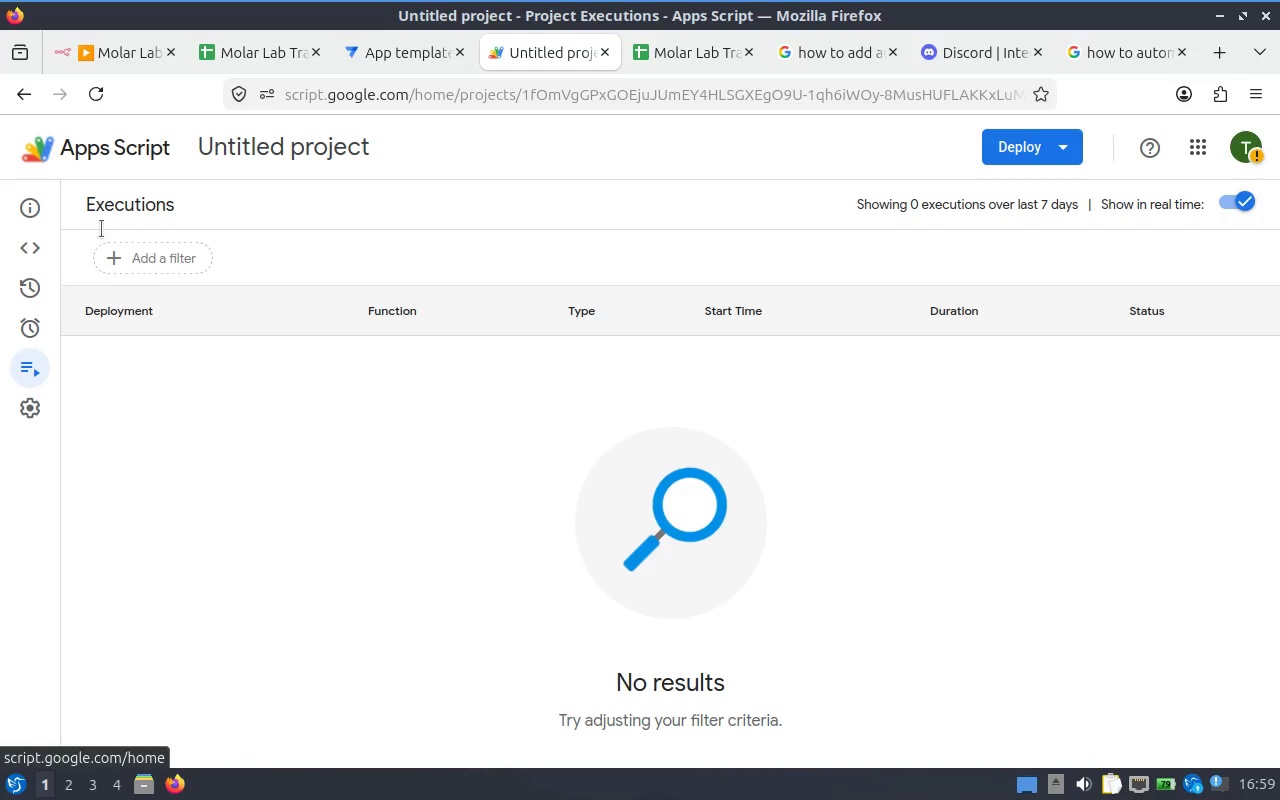 
left_click([28, 96])
 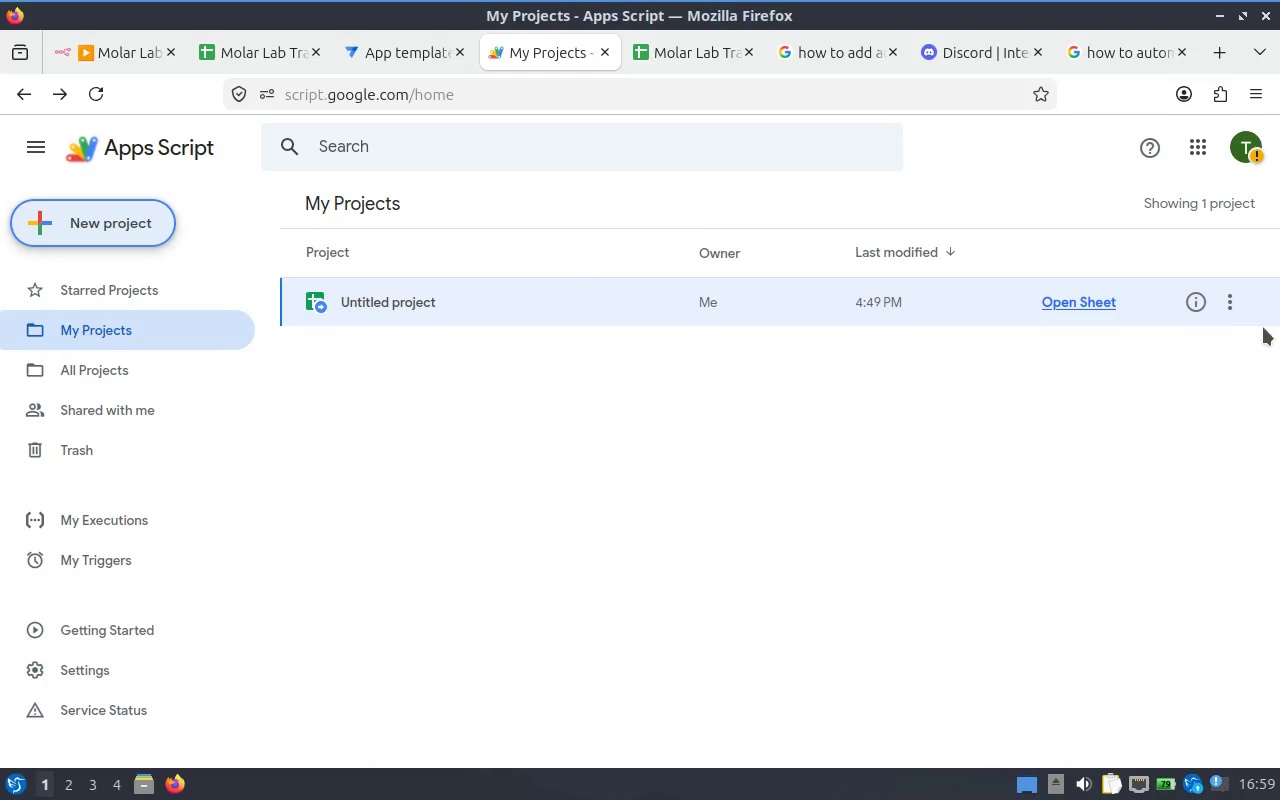 
left_click([1236, 310])
 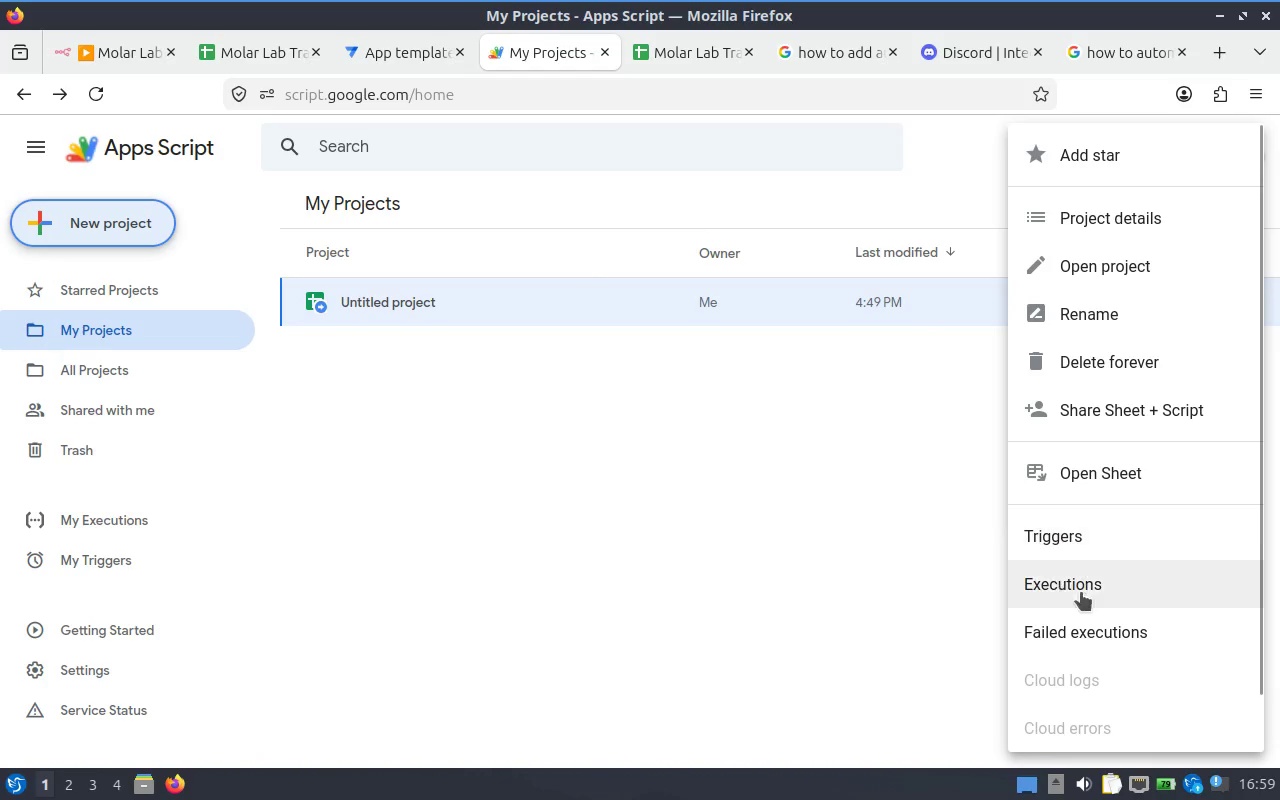 
left_click([722, 516])
 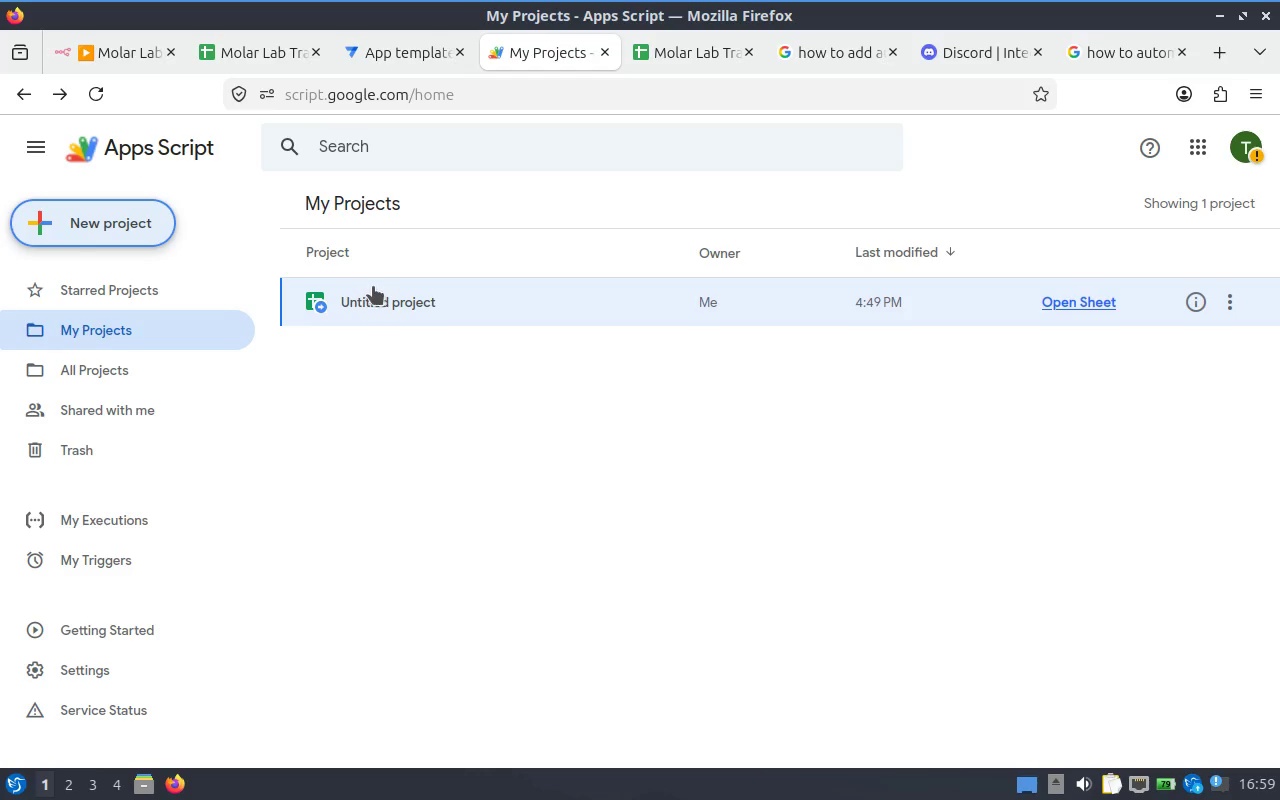 
left_click([382, 305])
 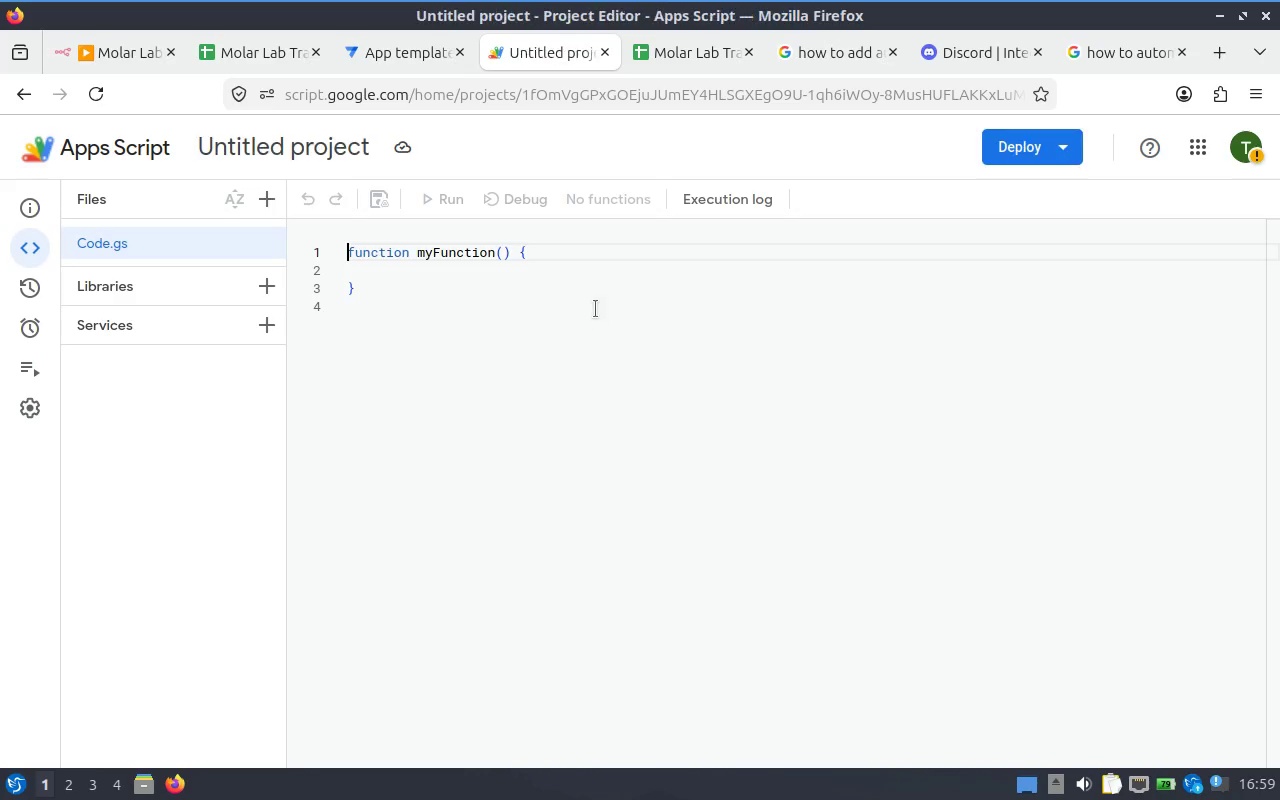 
left_click([561, 288])
 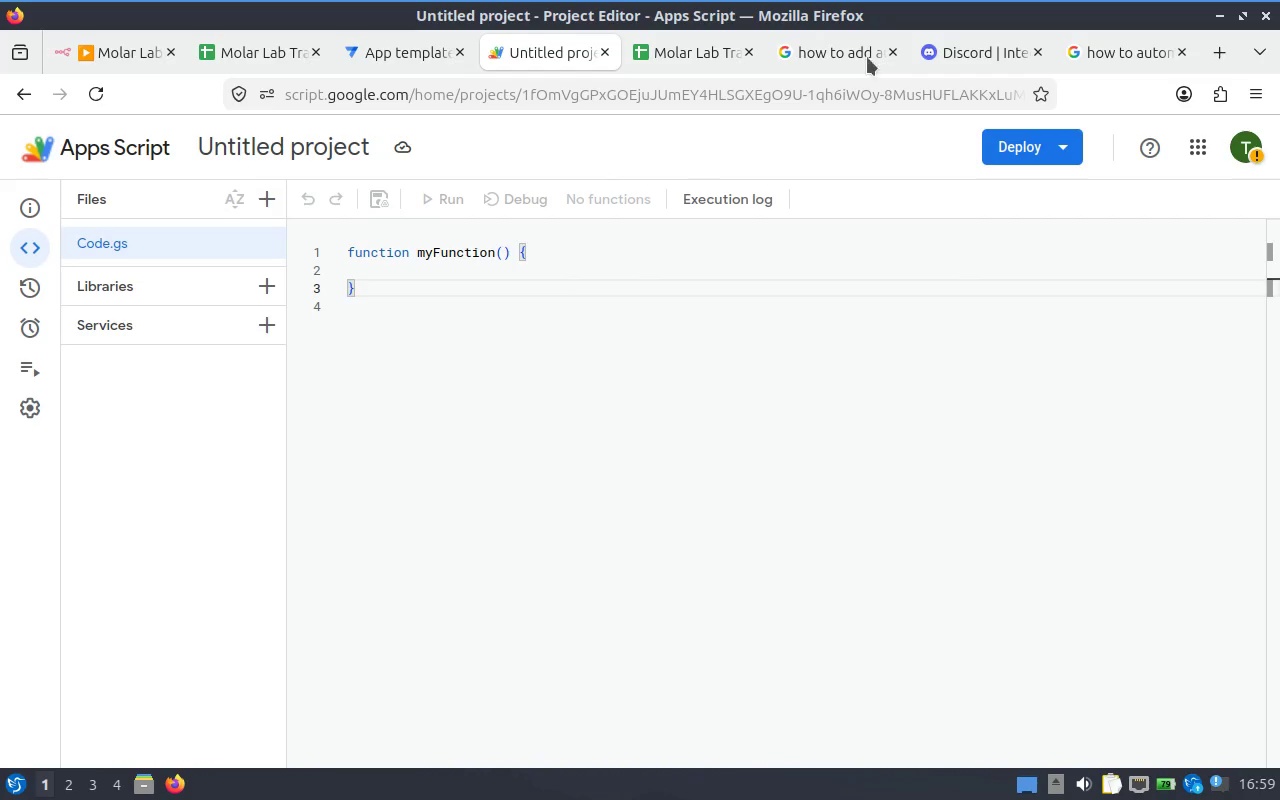 
mouse_move([805, 61])
 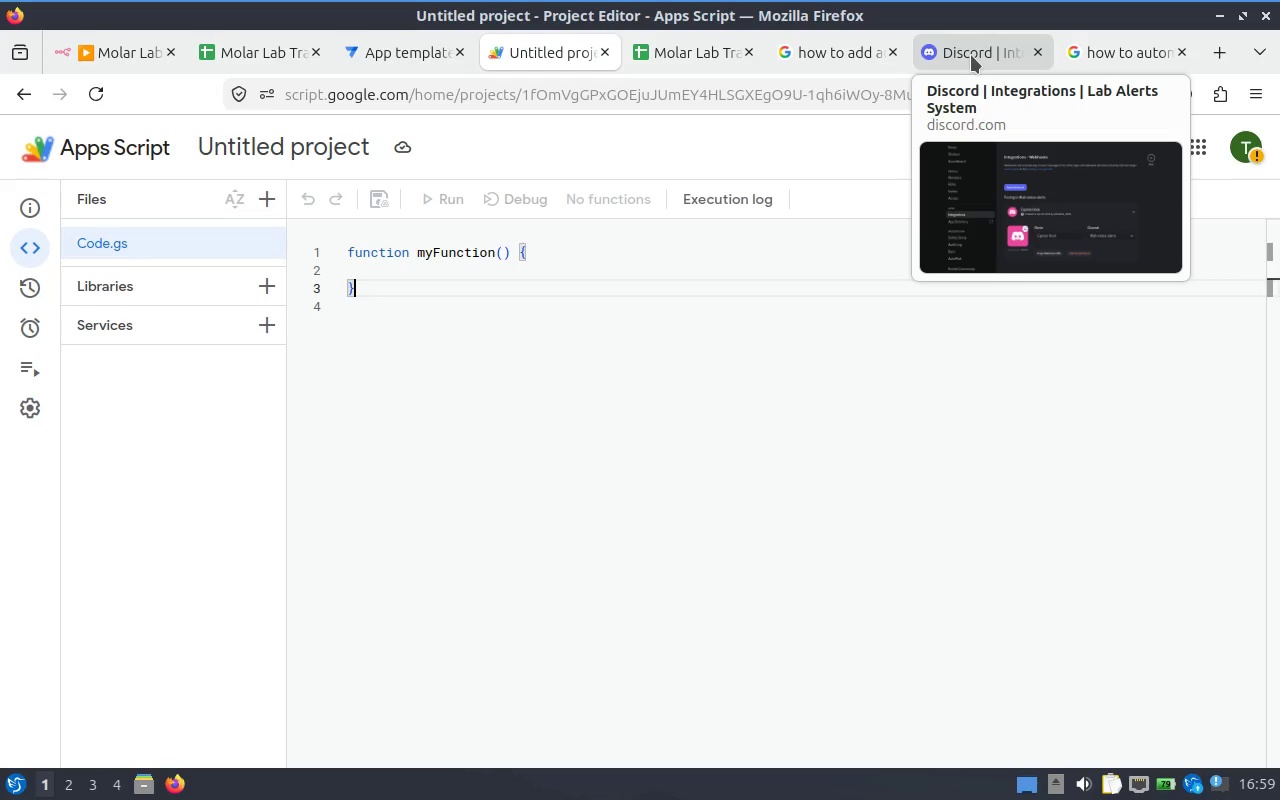 
left_click([272, 49])
 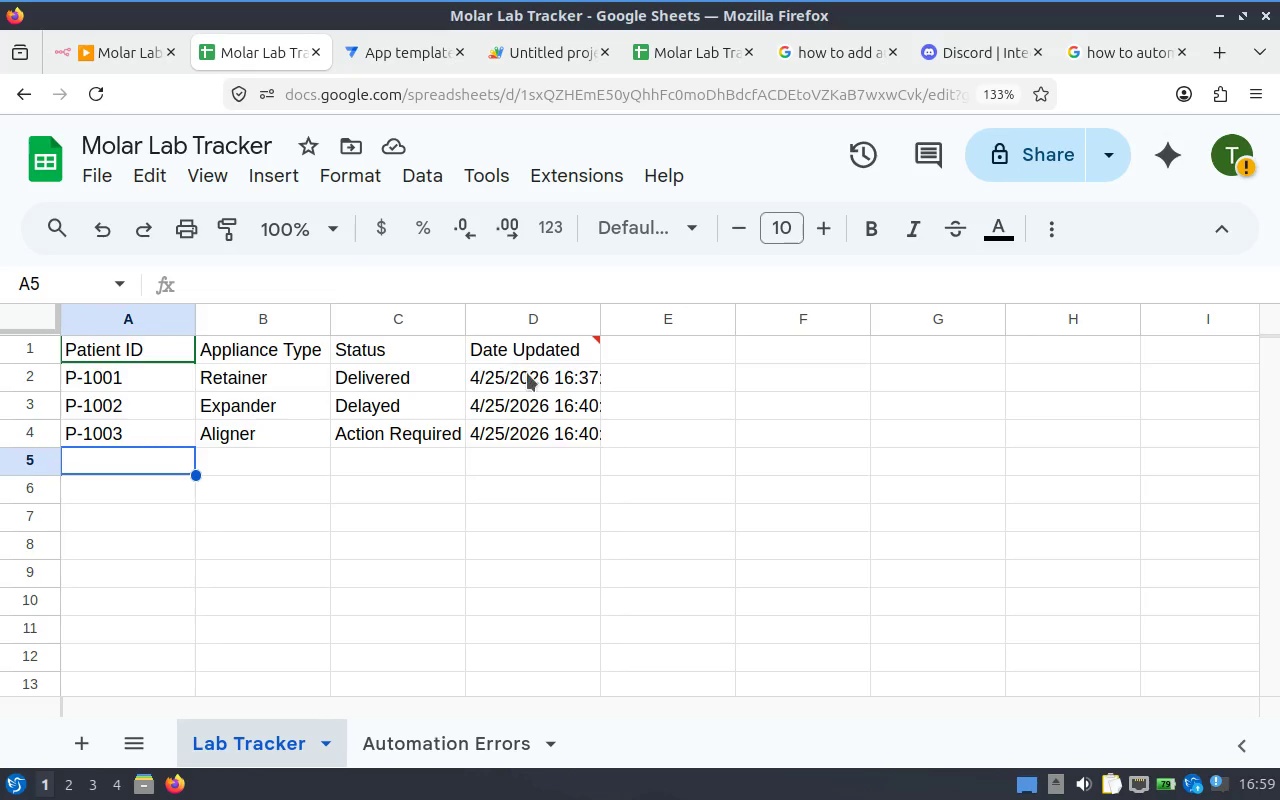 
left_click([524, 348])
 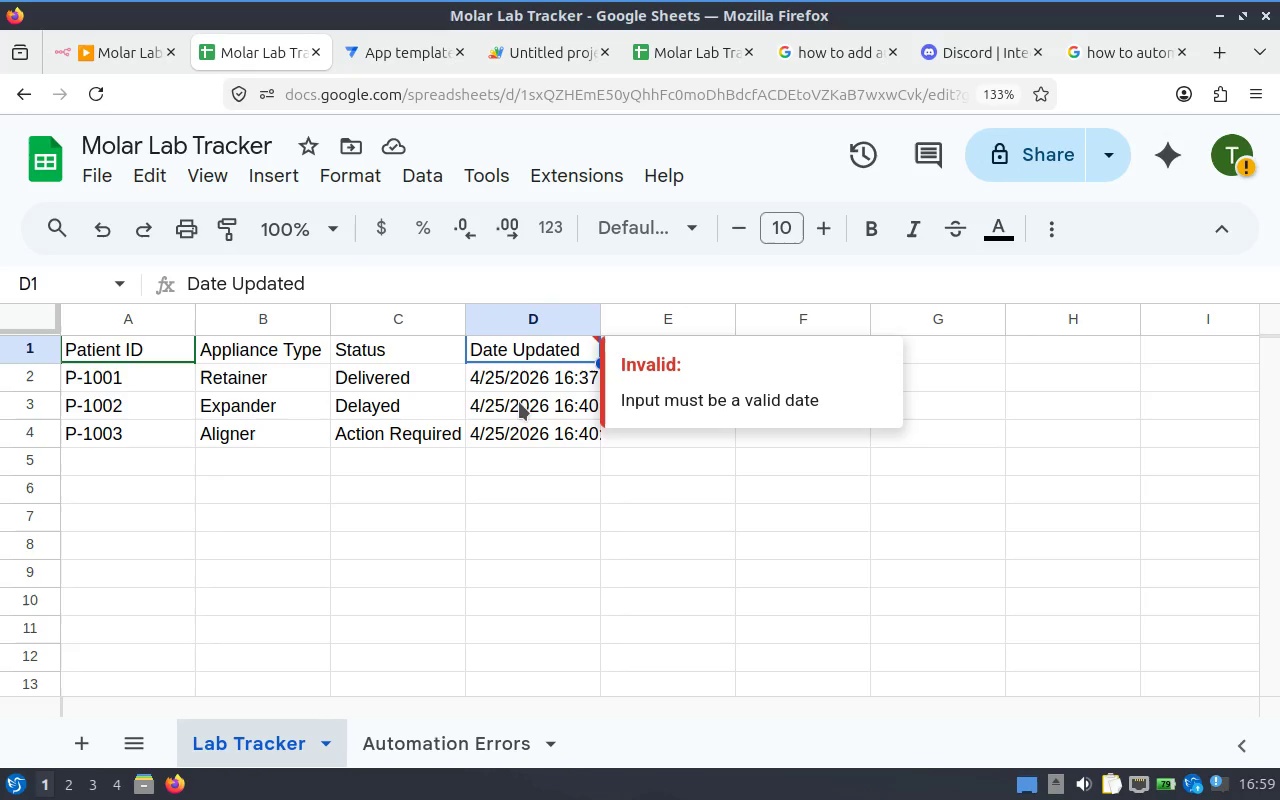 
left_click([517, 437])
 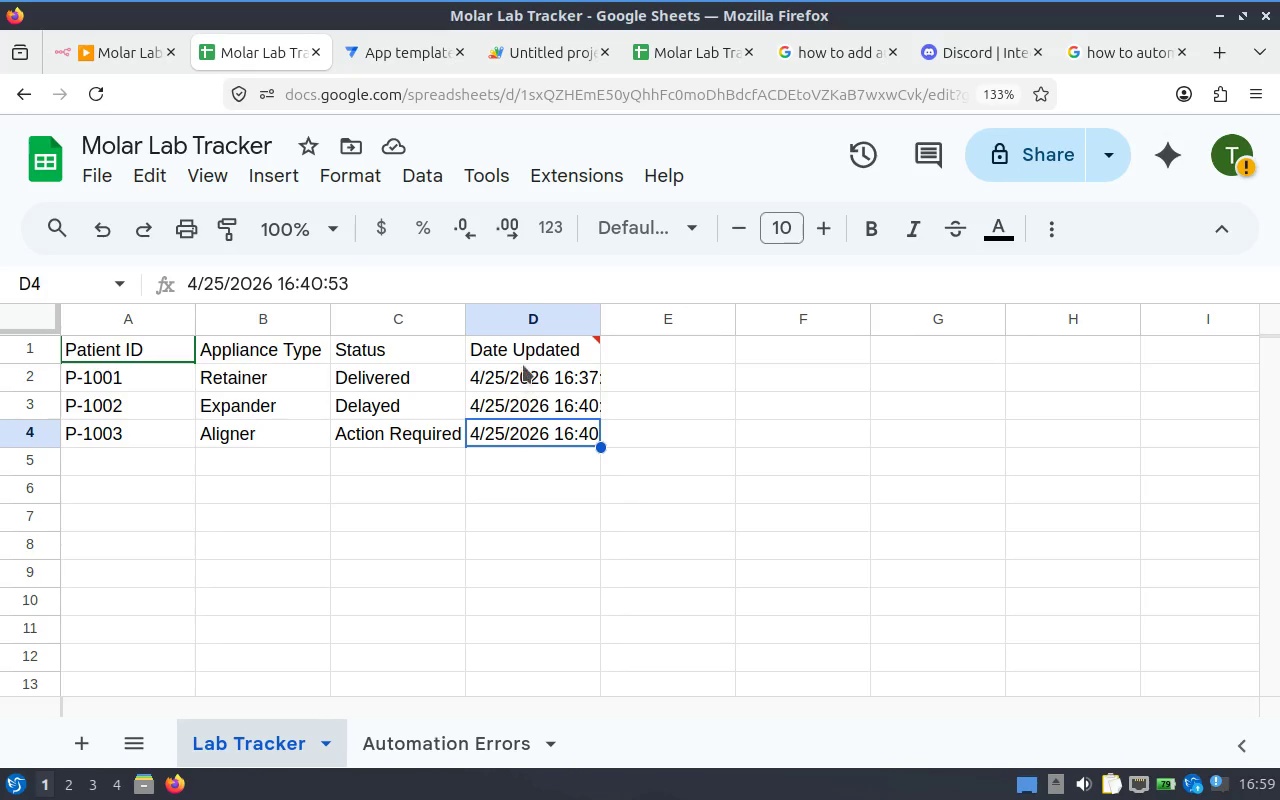 
left_click([527, 353])
 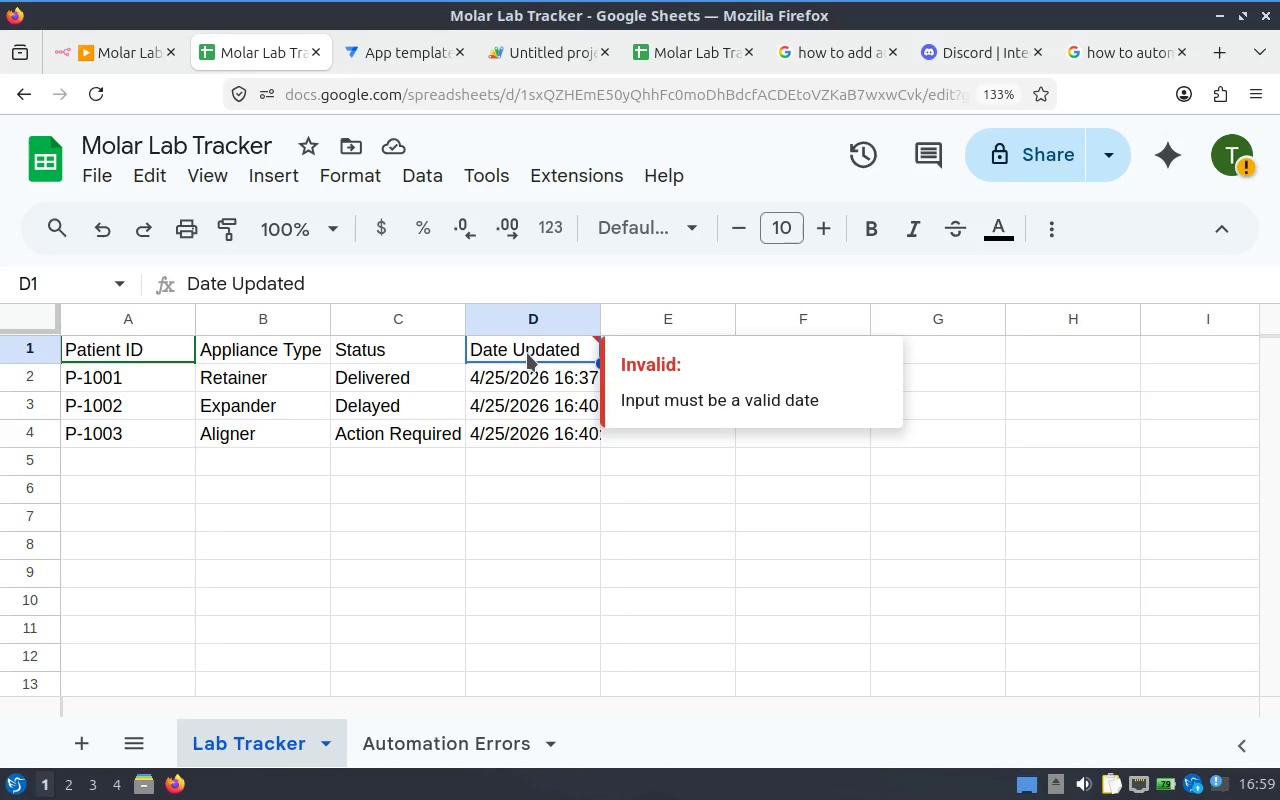 
key(Control+C)
 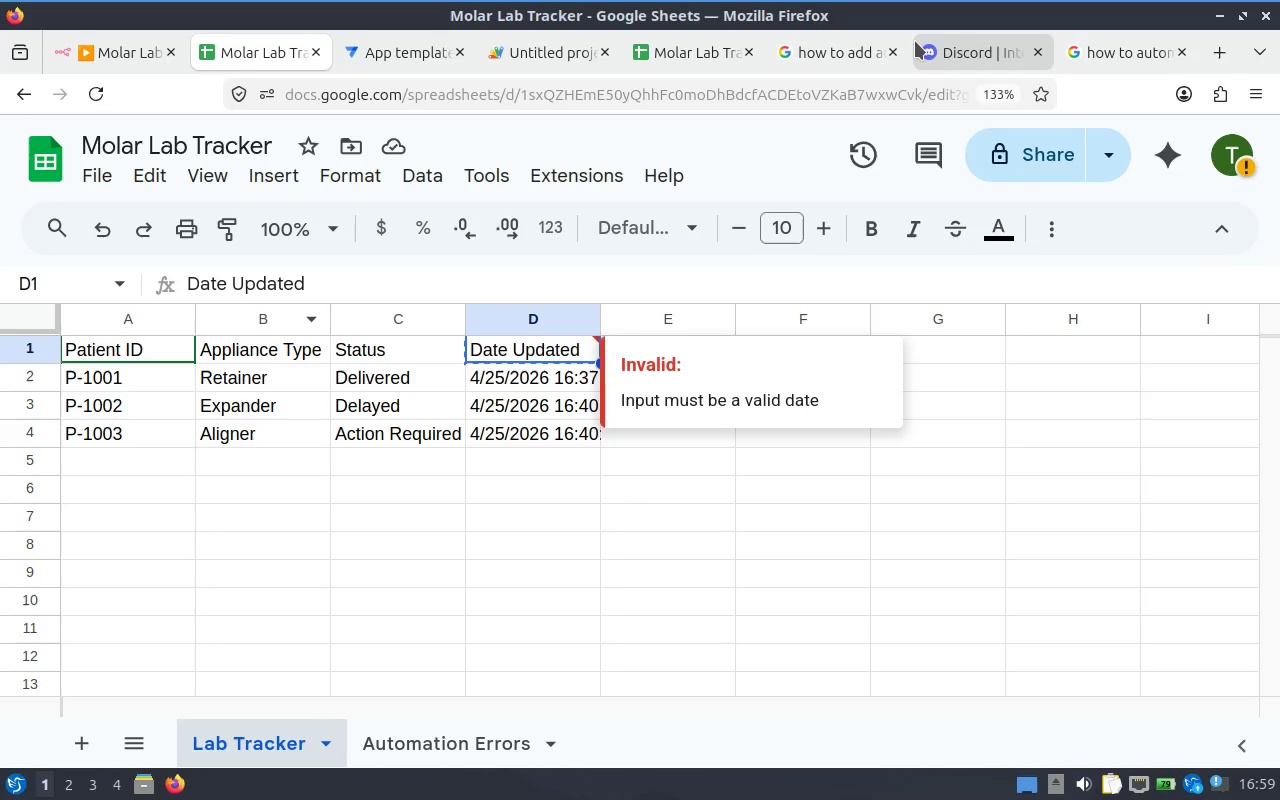 
left_click([960, 47])
 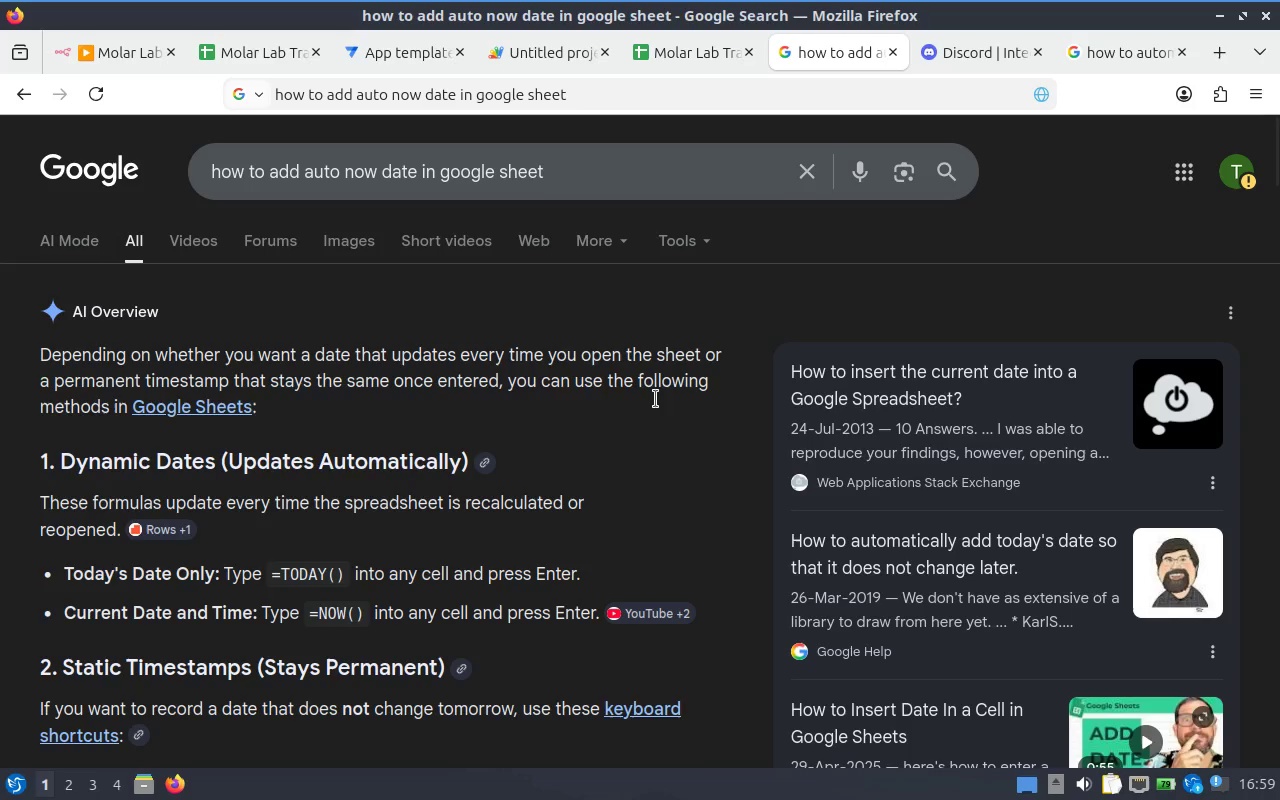 
scroll: coordinate [375, 496], scroll_direction: down, amount: 5.0
 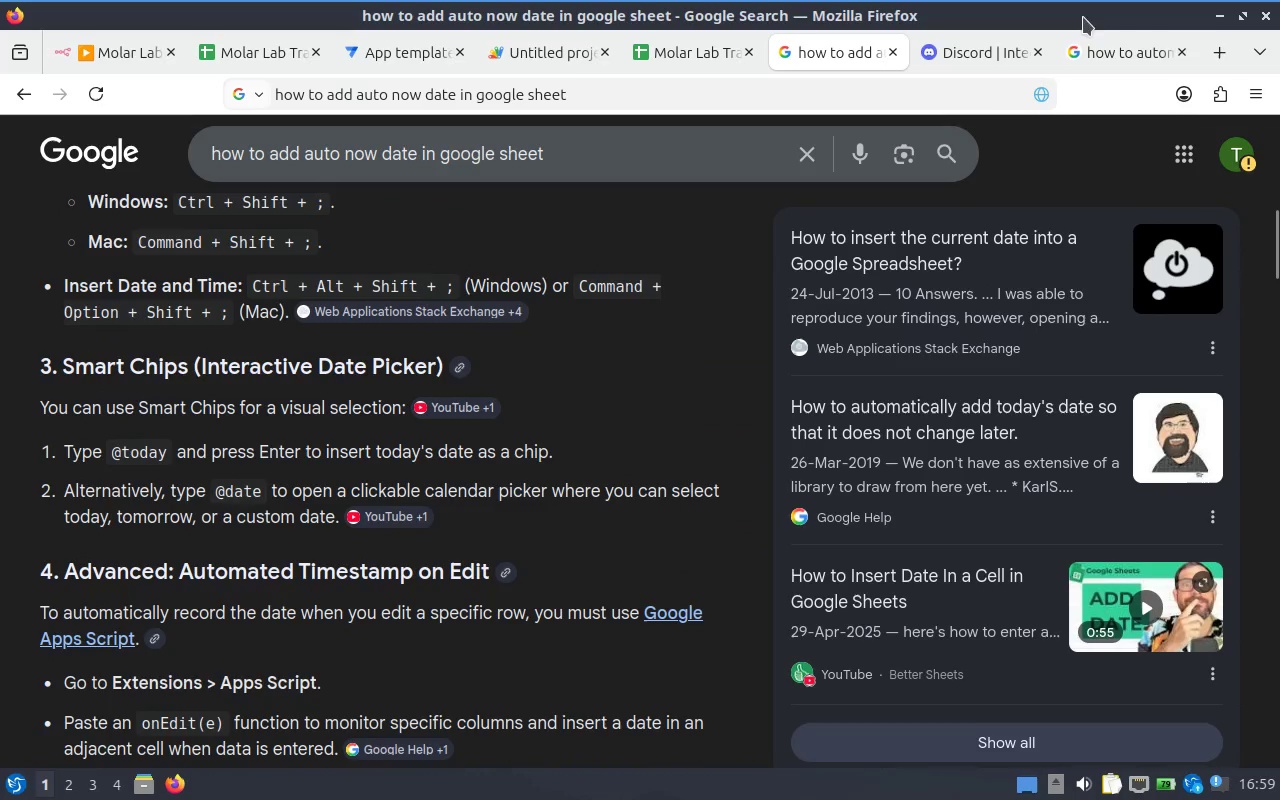 
left_click([1091, 62])
 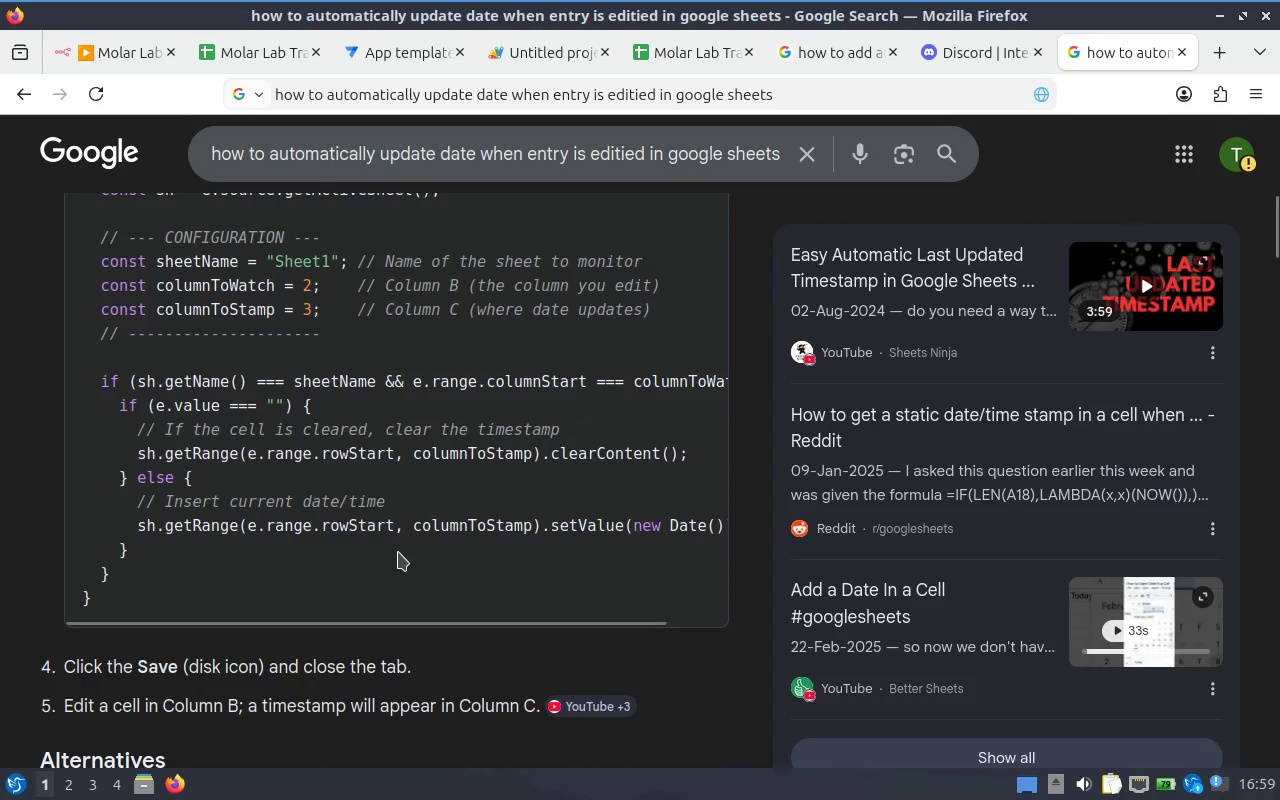 
scroll: coordinate [274, 662], scroll_direction: down, amount: 4.0
 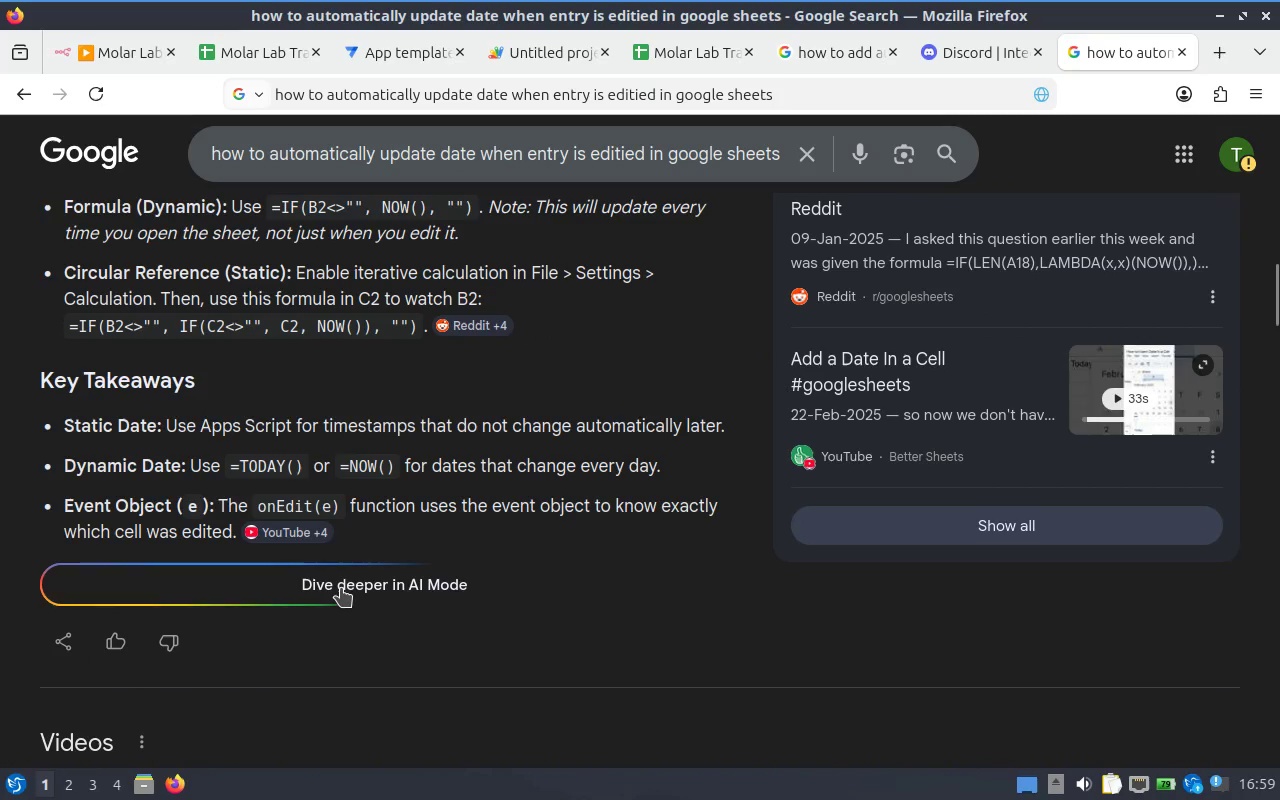 
left_click([340, 590])
 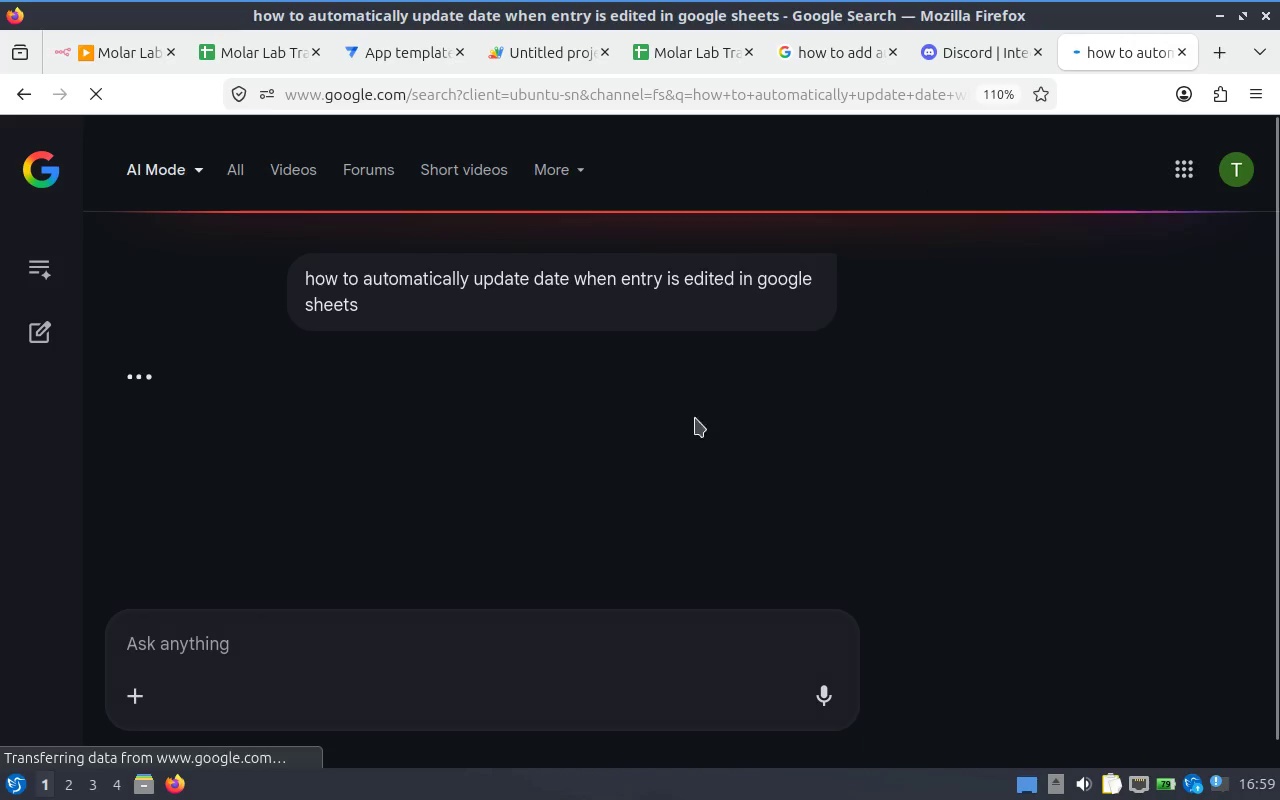 
left_click([456, 674])
 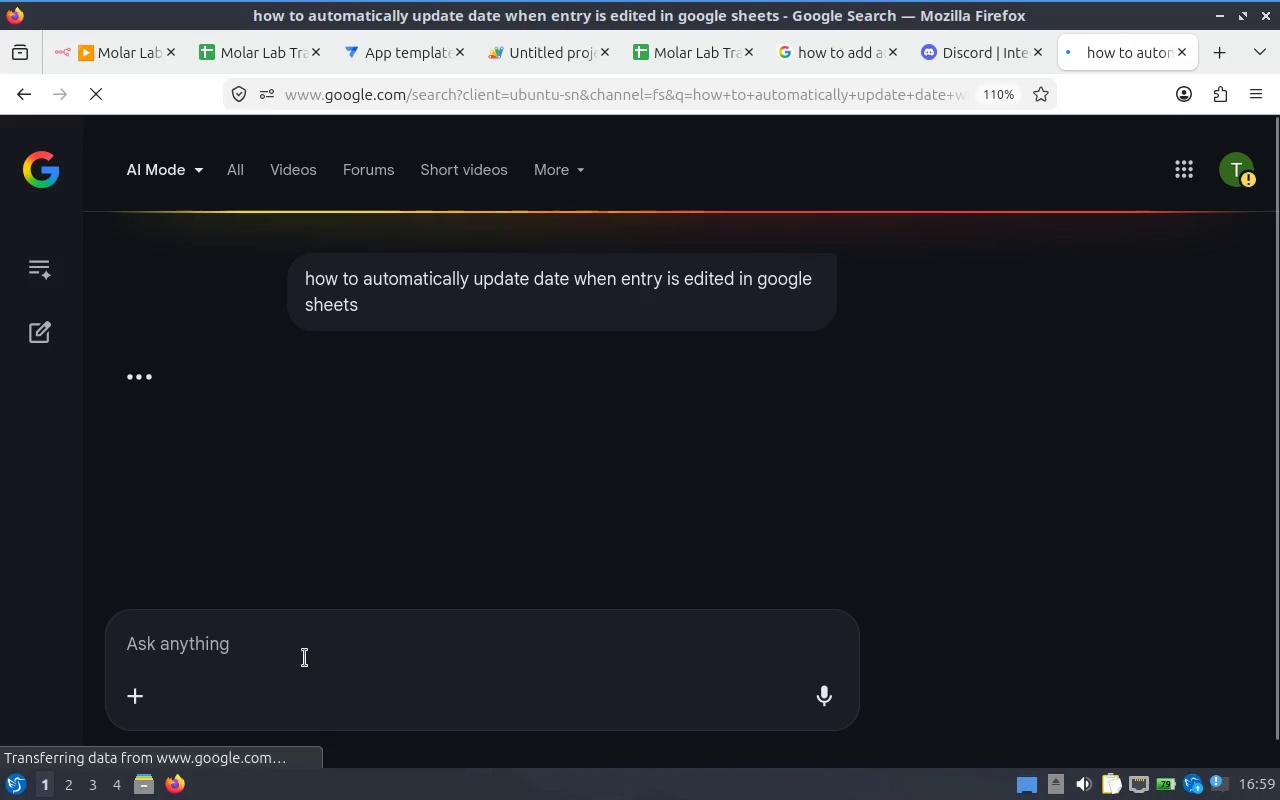 
left_click([245, 668])
 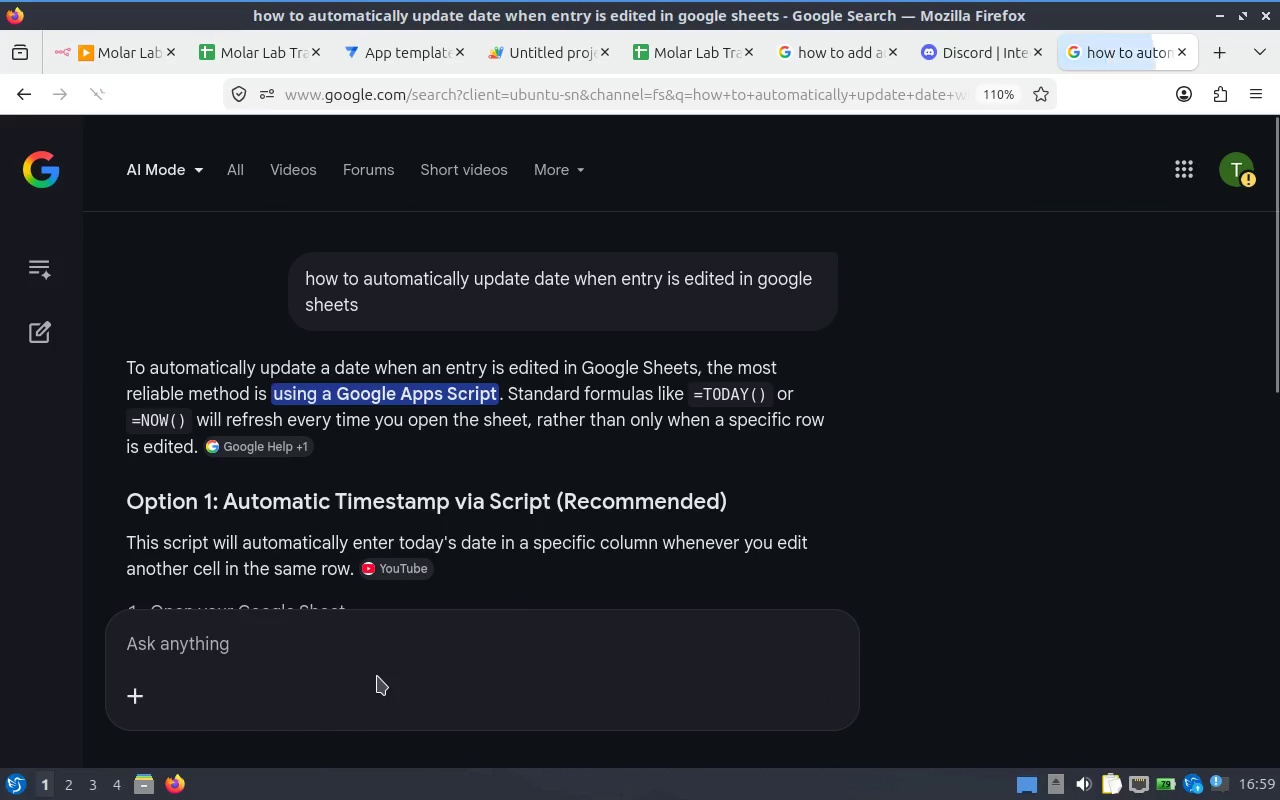 
type(i wan )
key(Backspace)
type(t to set for this autom)
key(Backspace)
type( set)
key(Backspace)
key(Backspace)
key(Backspace)
type(updating time )
 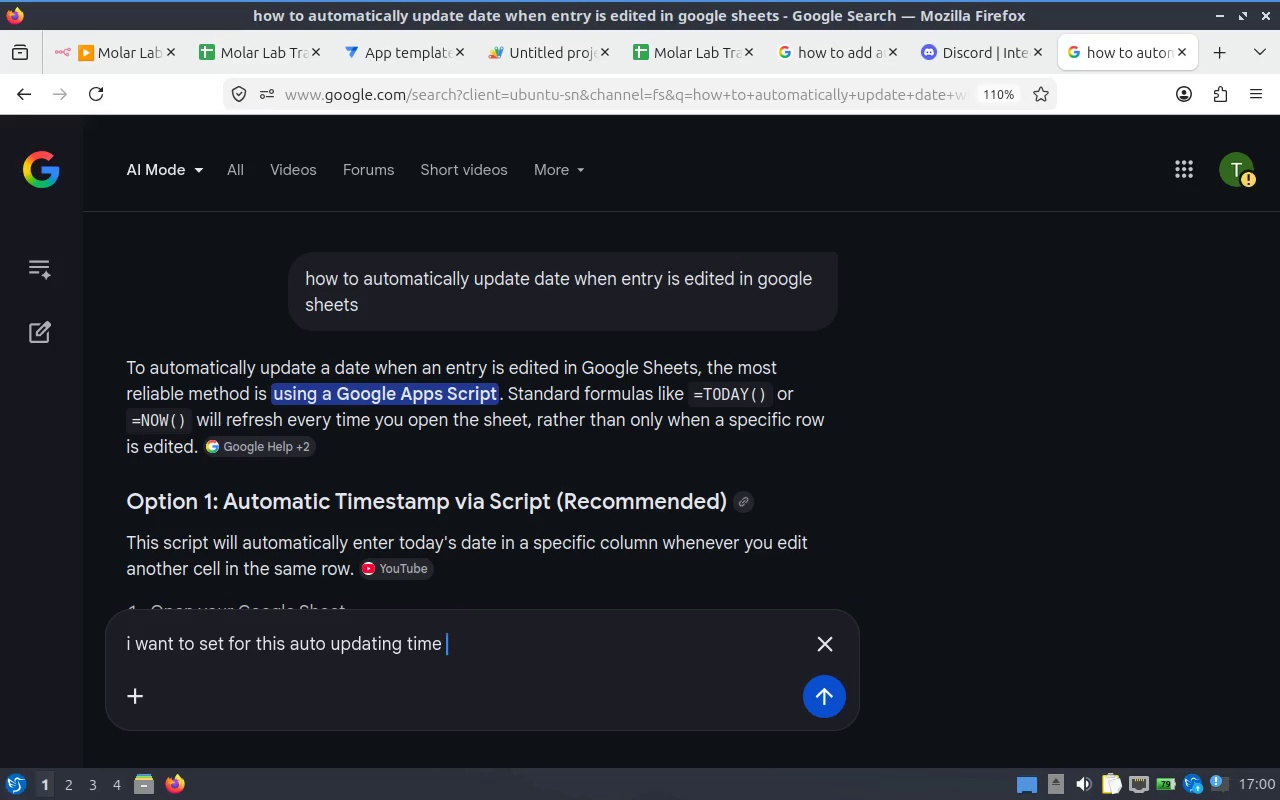 
key(Control+V)
 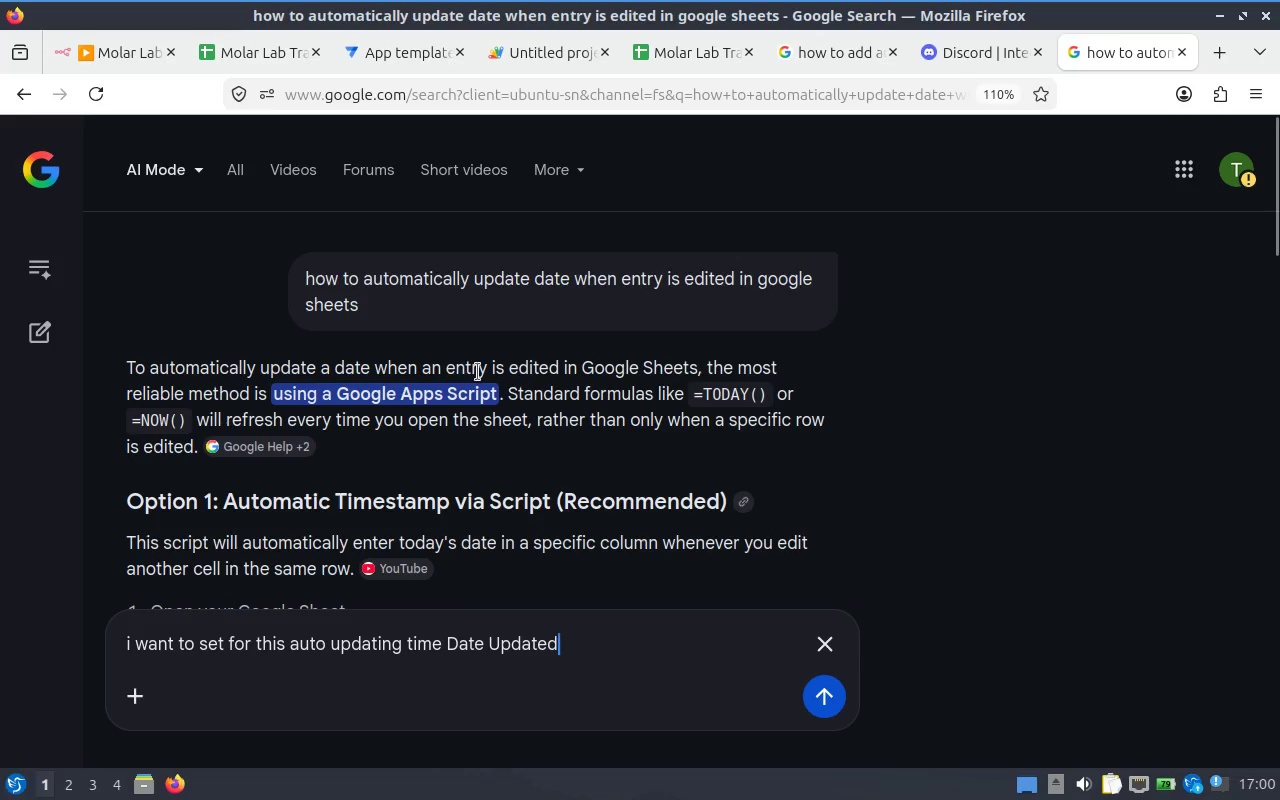 
scroll: coordinate [563, 558], scroll_direction: down, amount: 2.0
 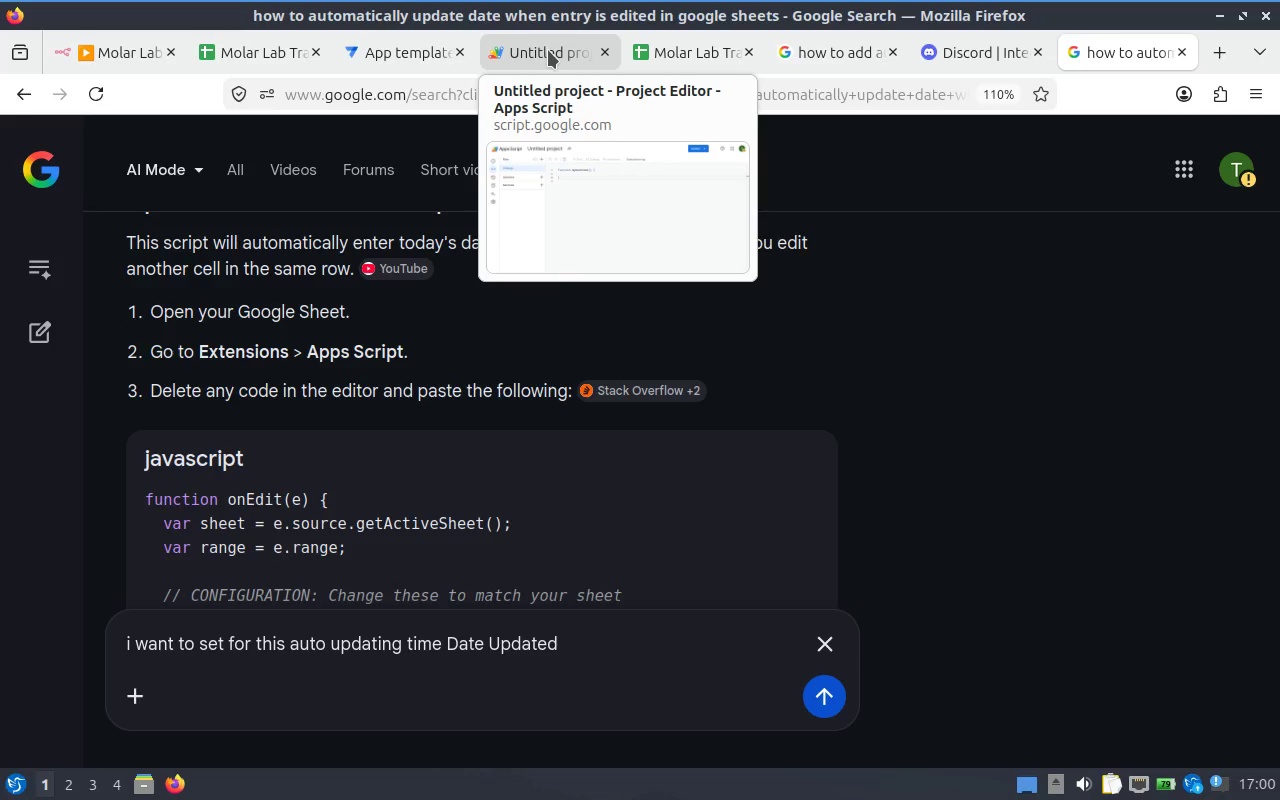 
left_click([700, 49])
 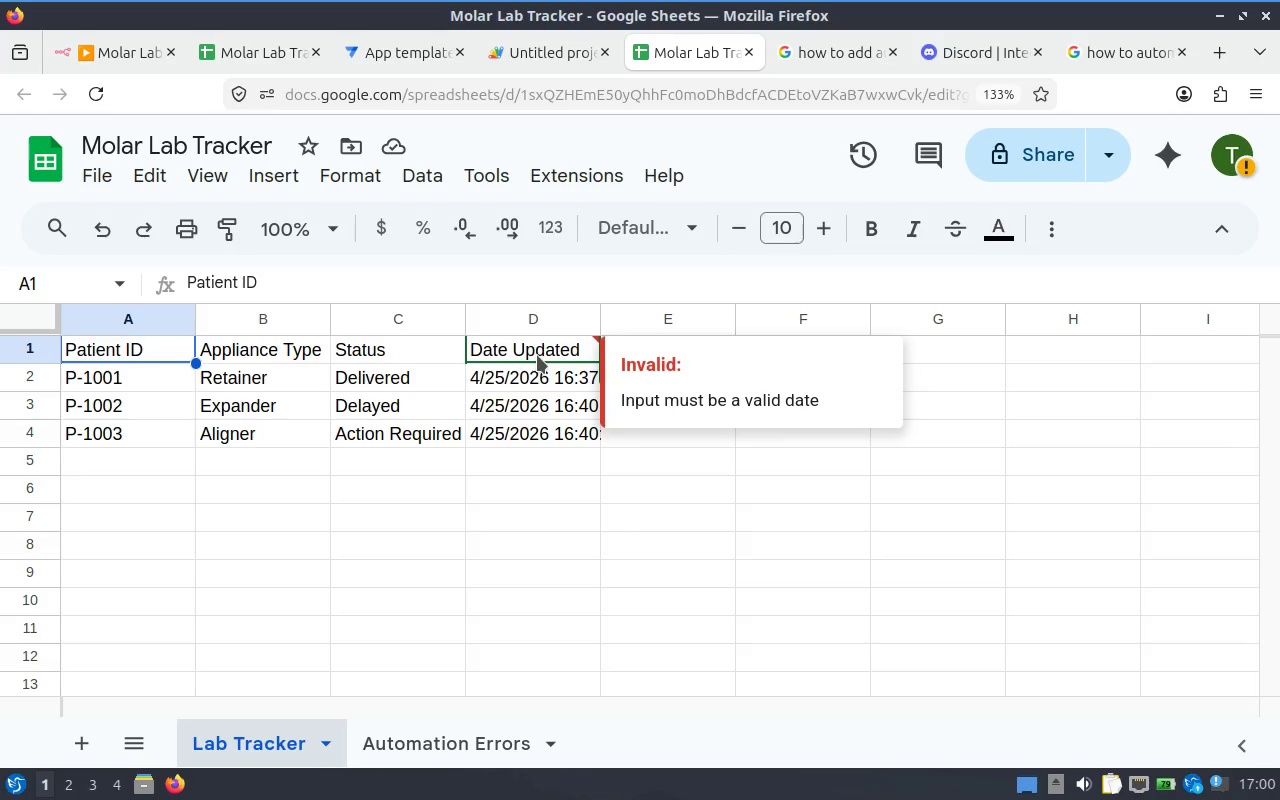 
wait(9.63)
 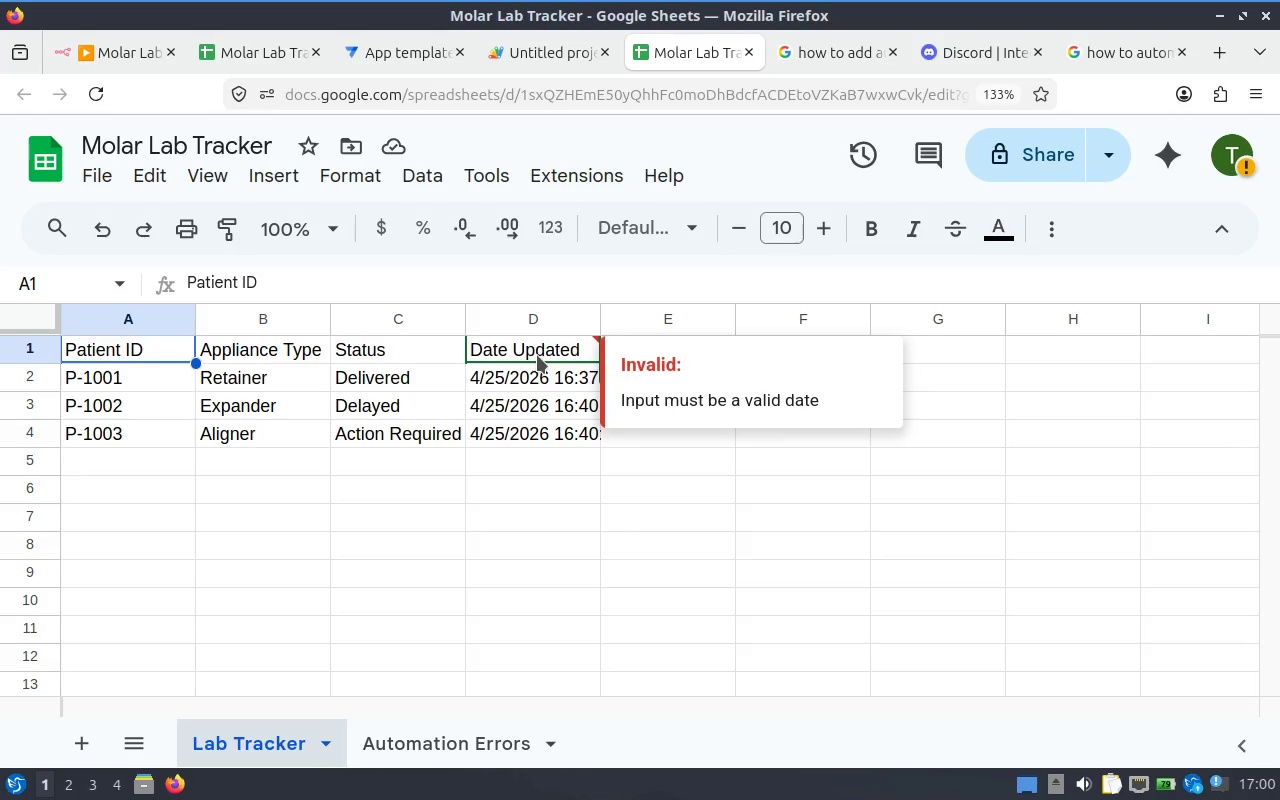 
left_click([537, 355])
 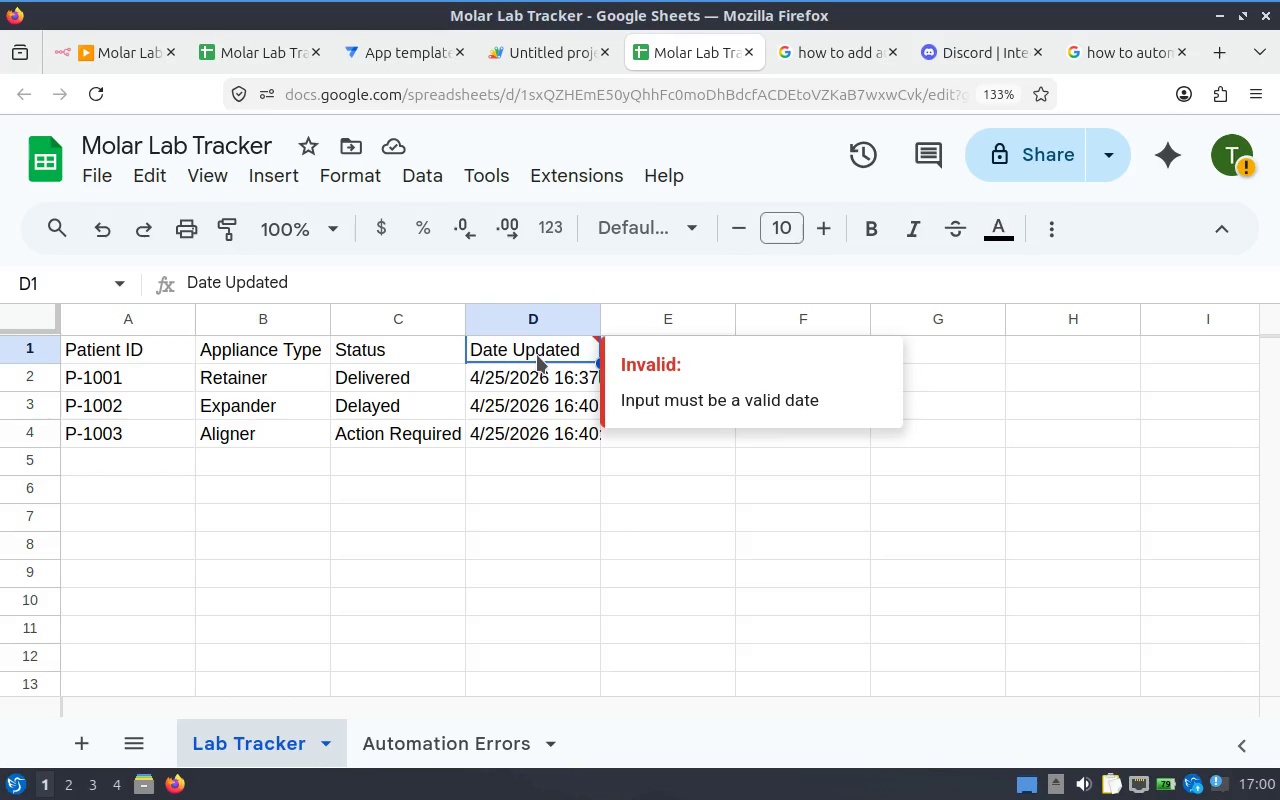 
left_click([537, 355])
 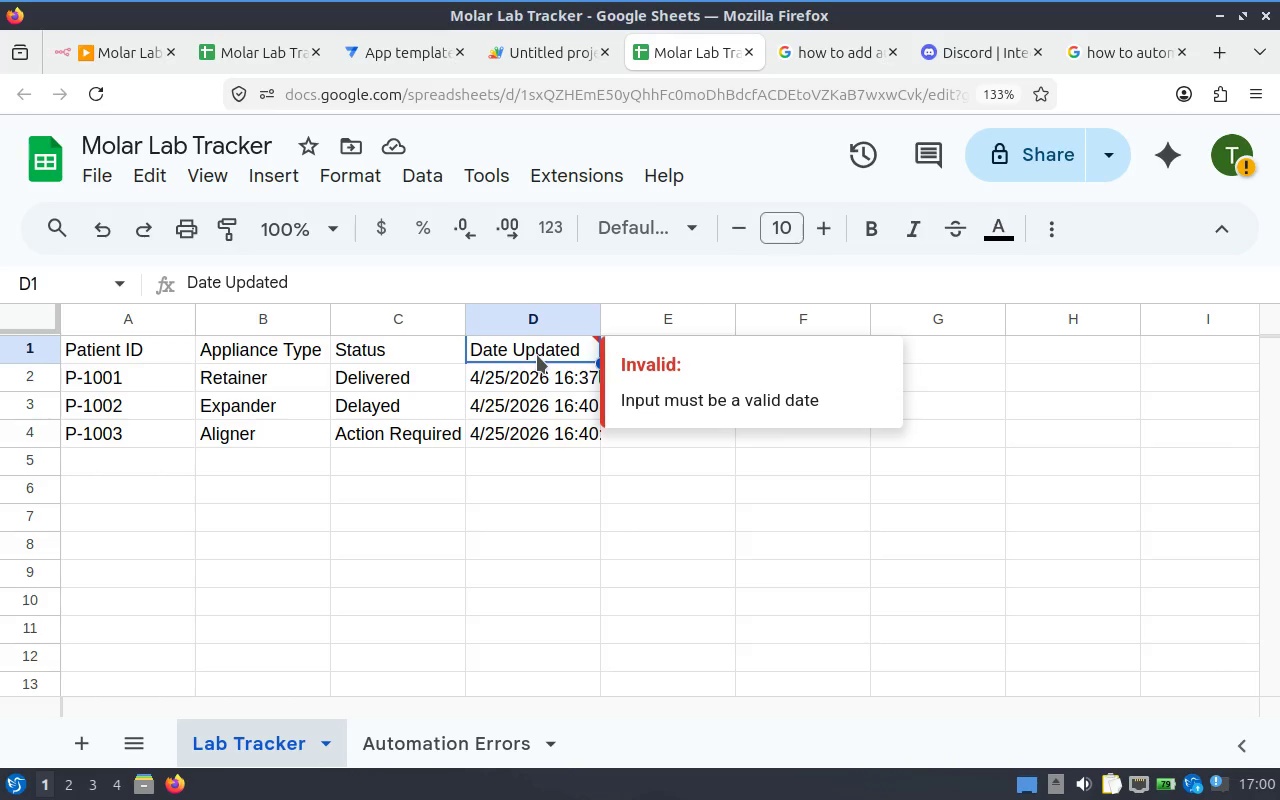 
left_click([537, 355])
 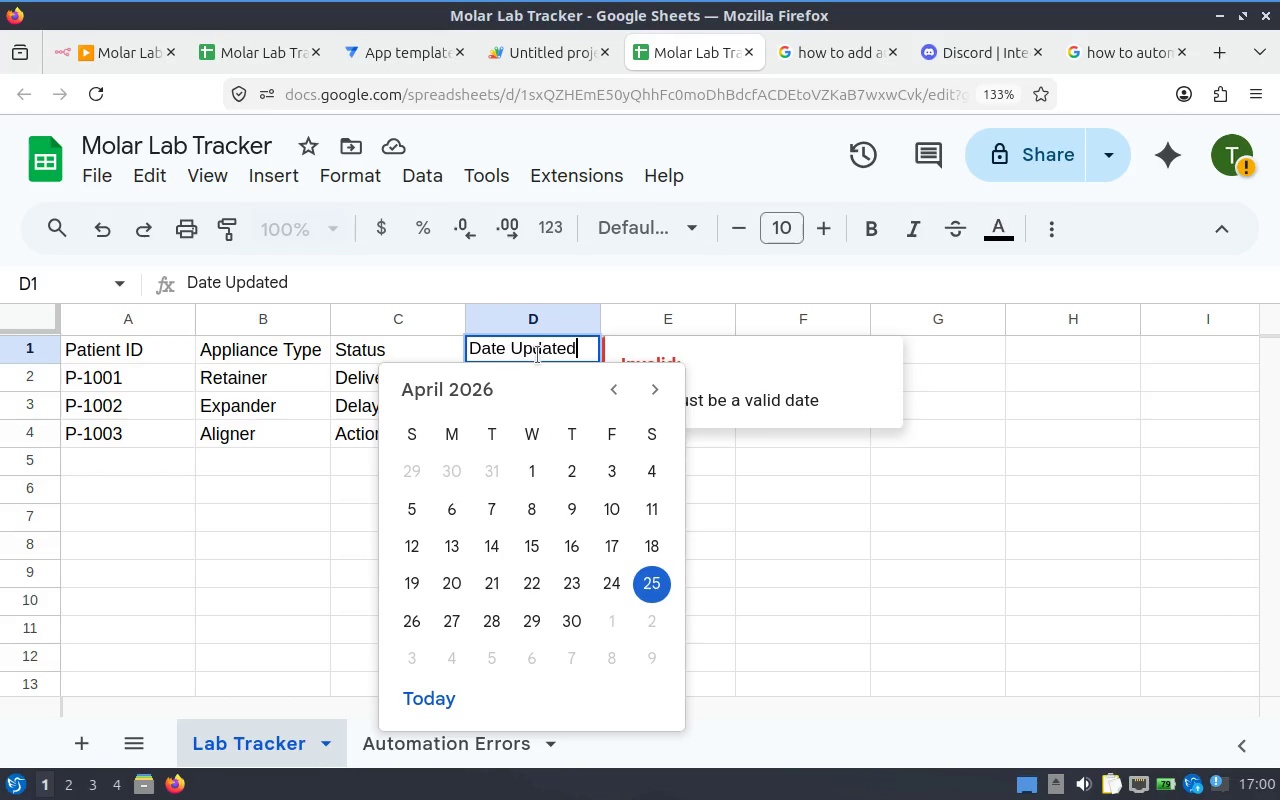 
left_click([537, 355])
 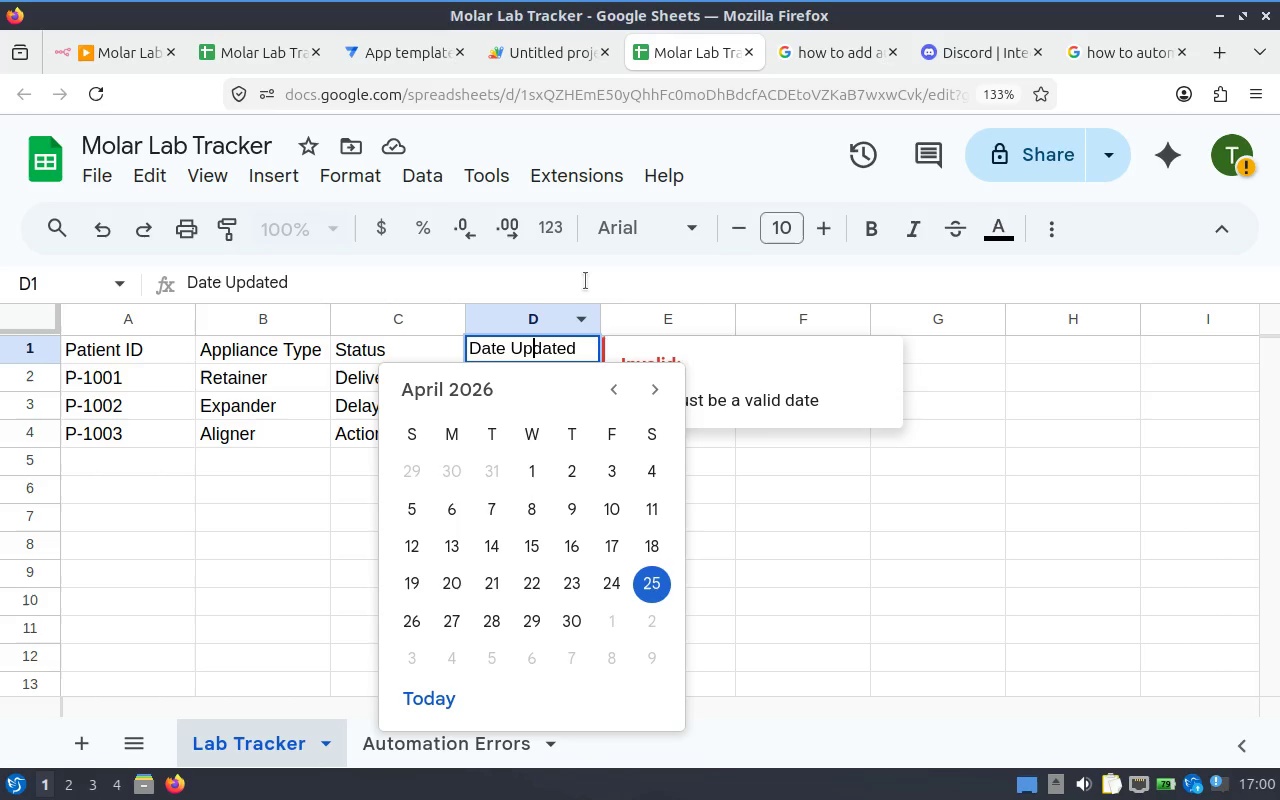 
left_click([585, 281])
 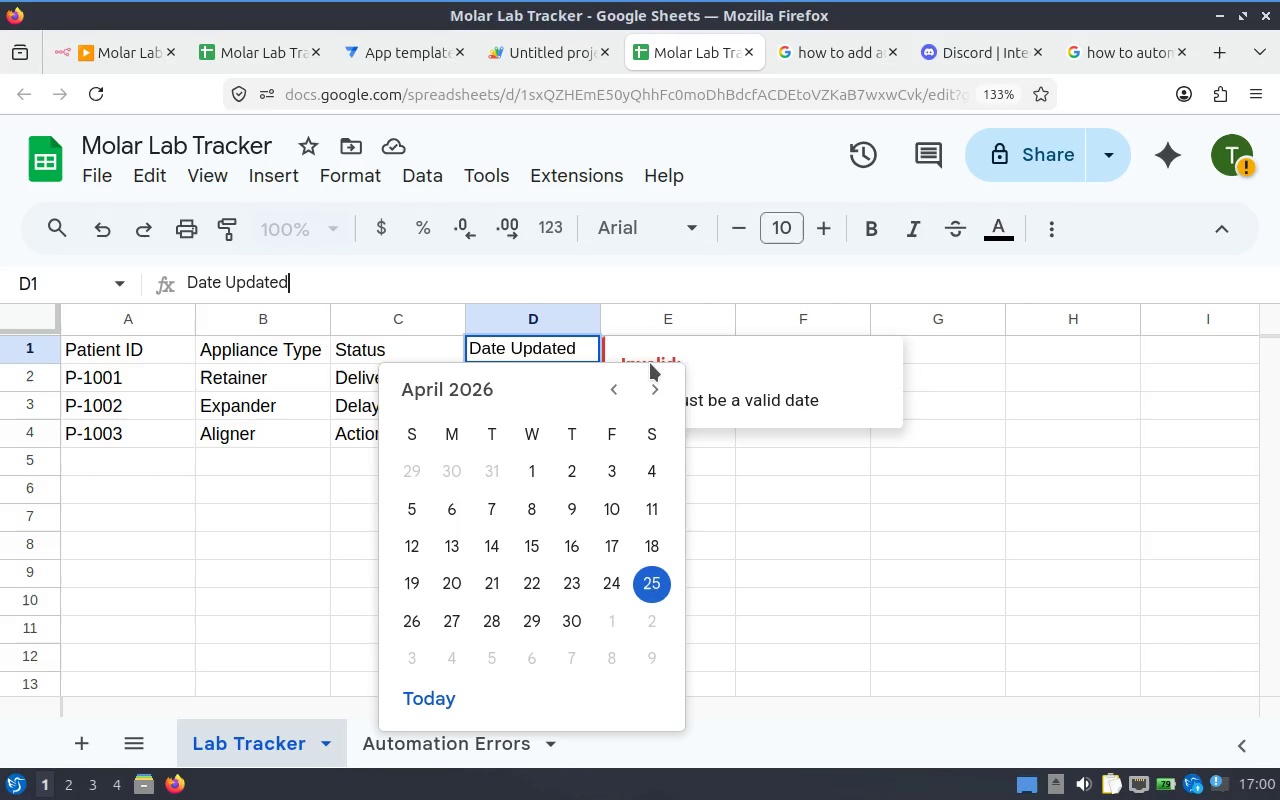 
left_click([887, 540])
 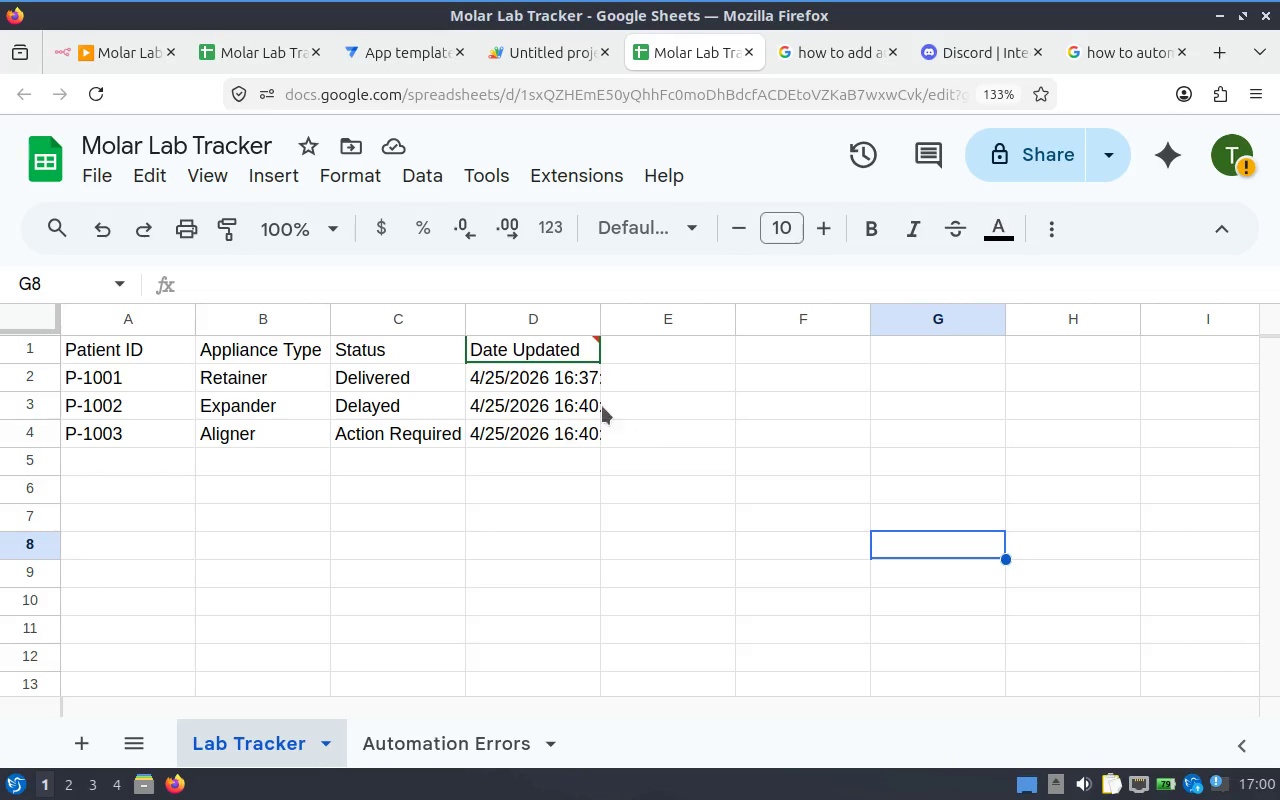 
left_click([502, 358])
 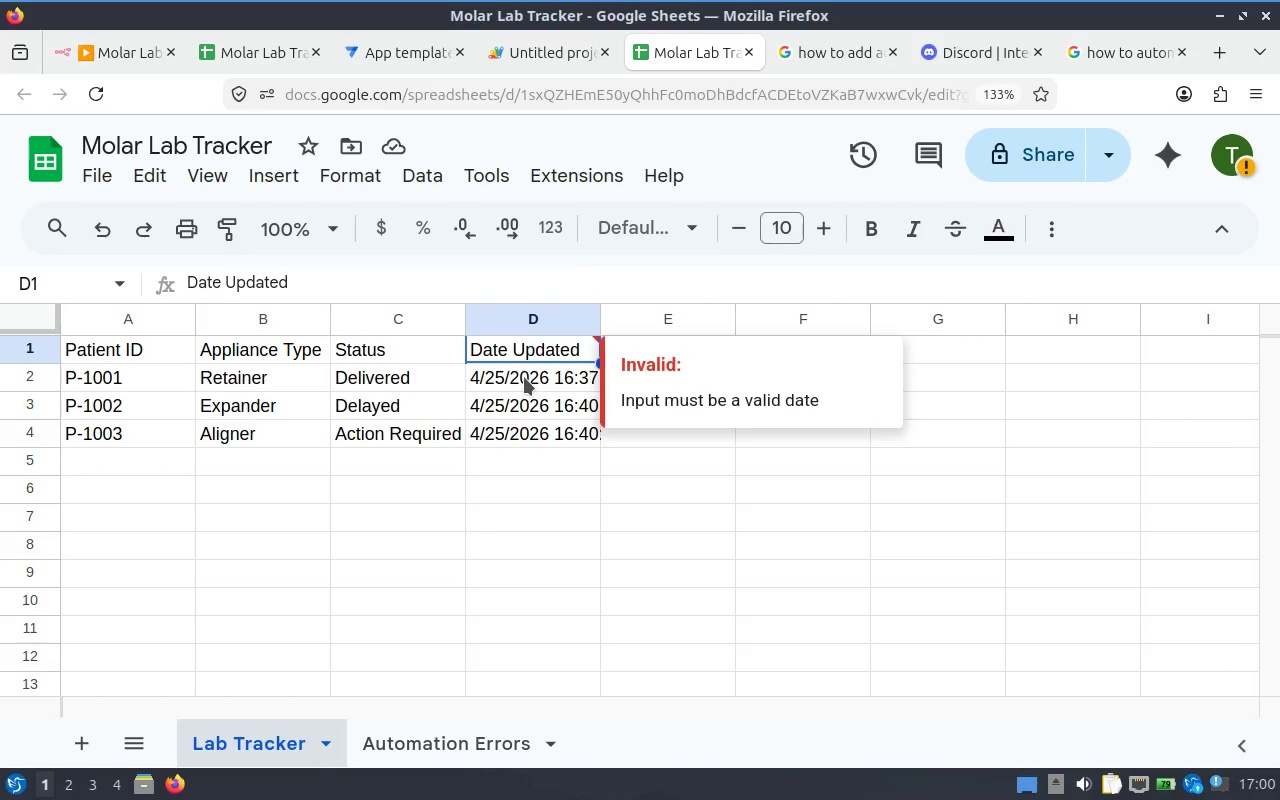 
double_click([523, 376])
 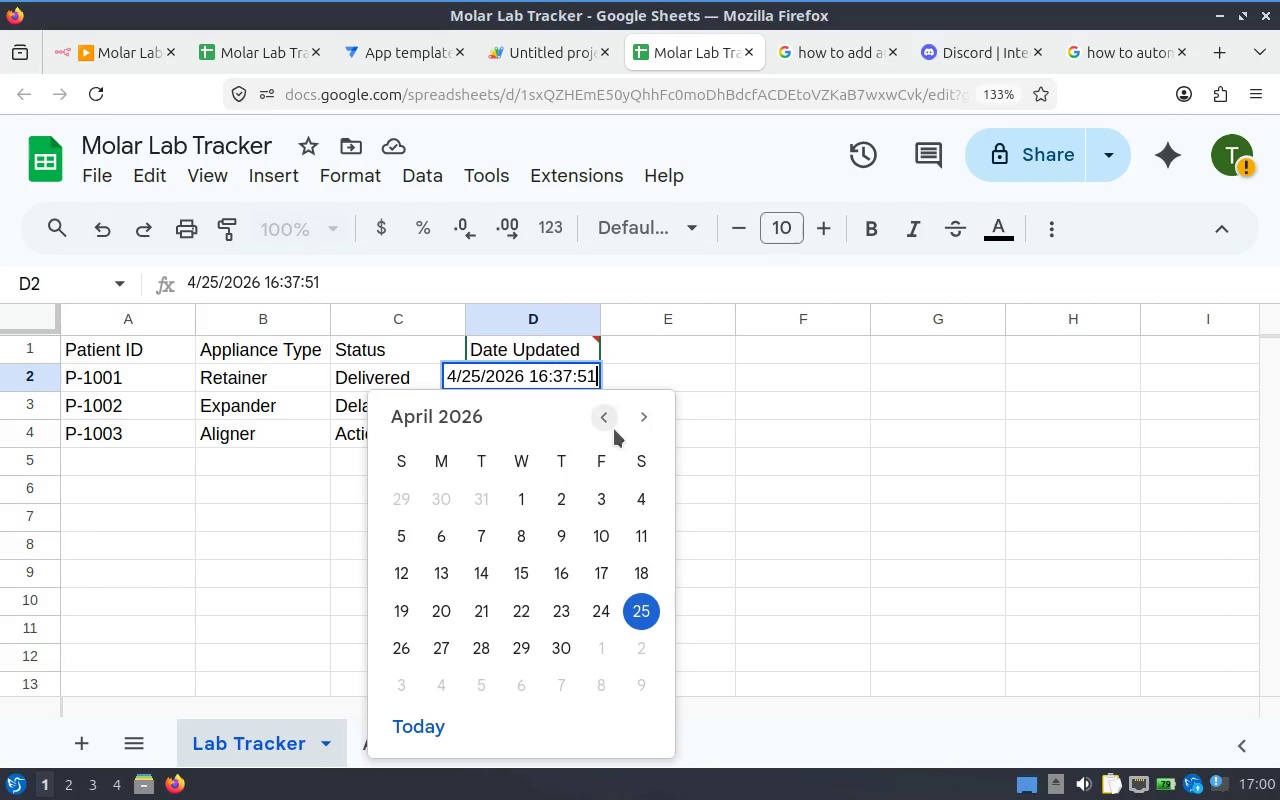 
left_click([705, 417])
 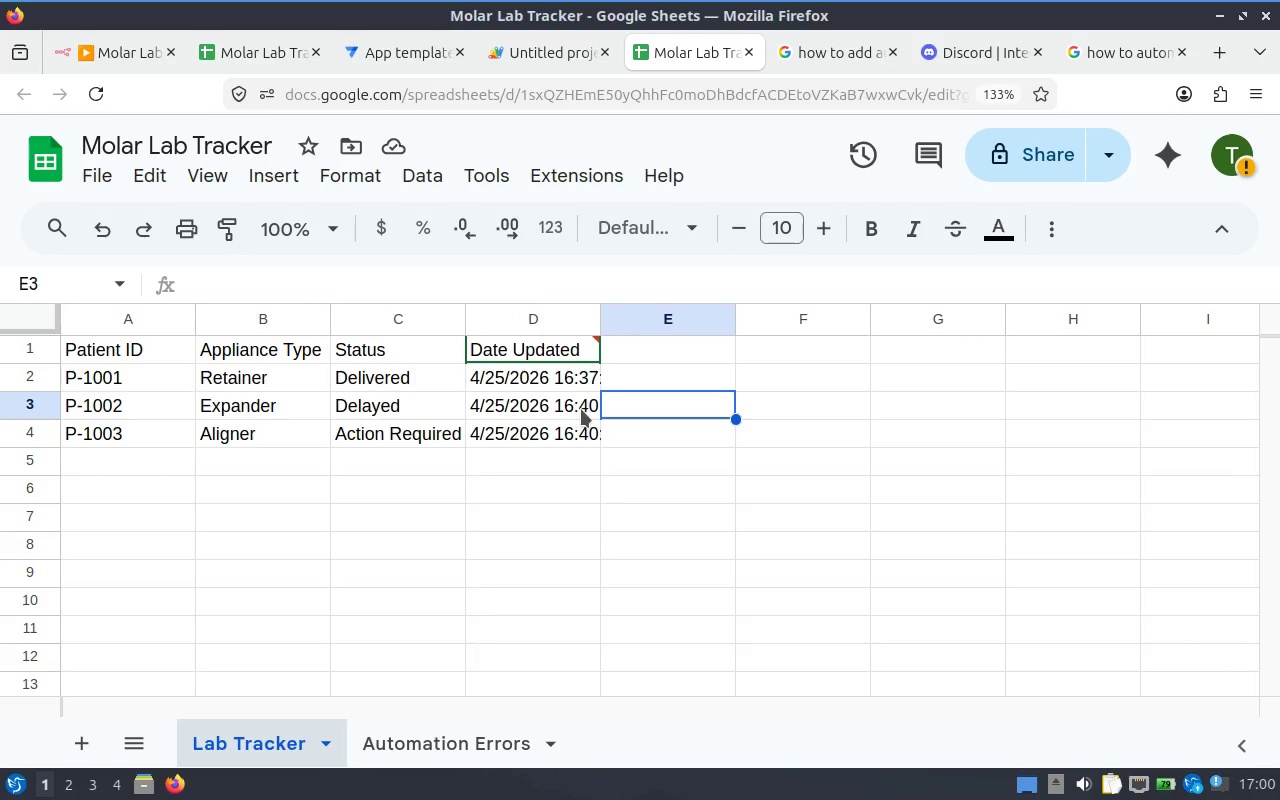 
mouse_move([617, 465])
 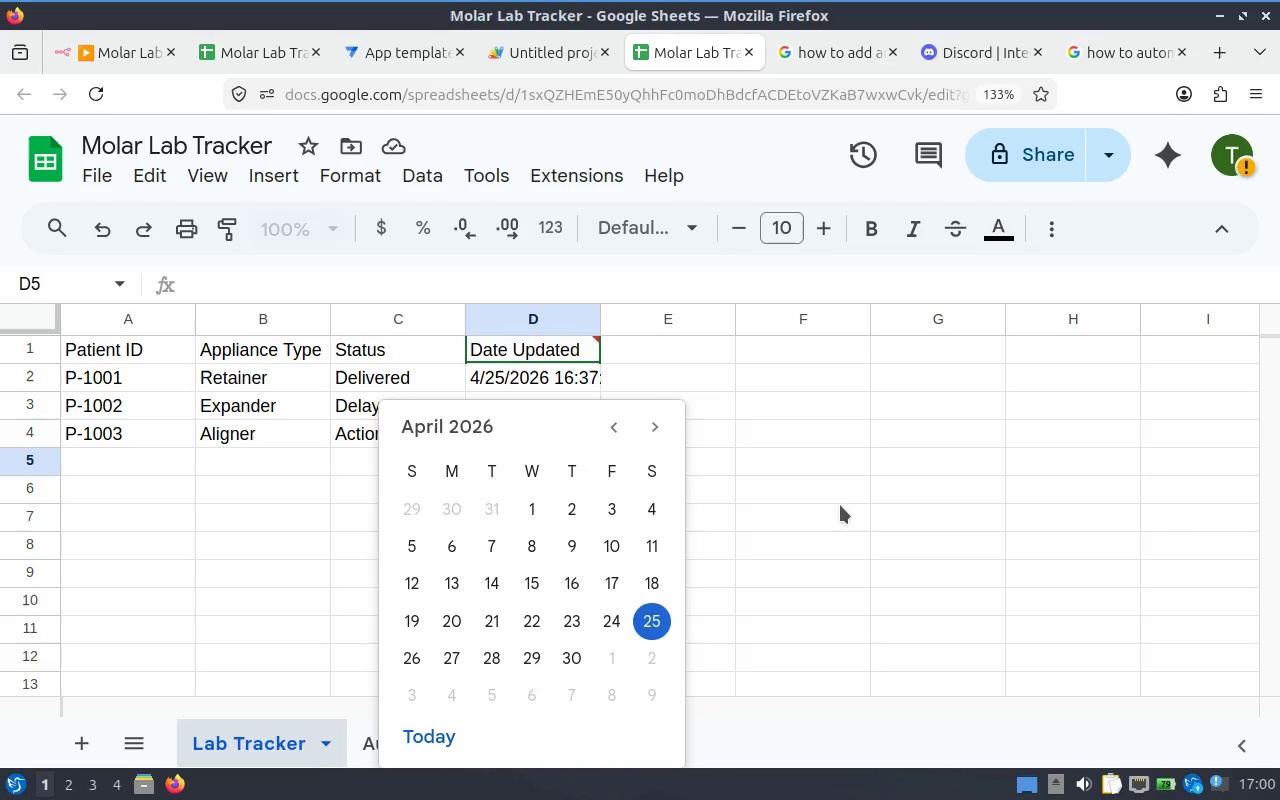 
left_click([840, 505])
 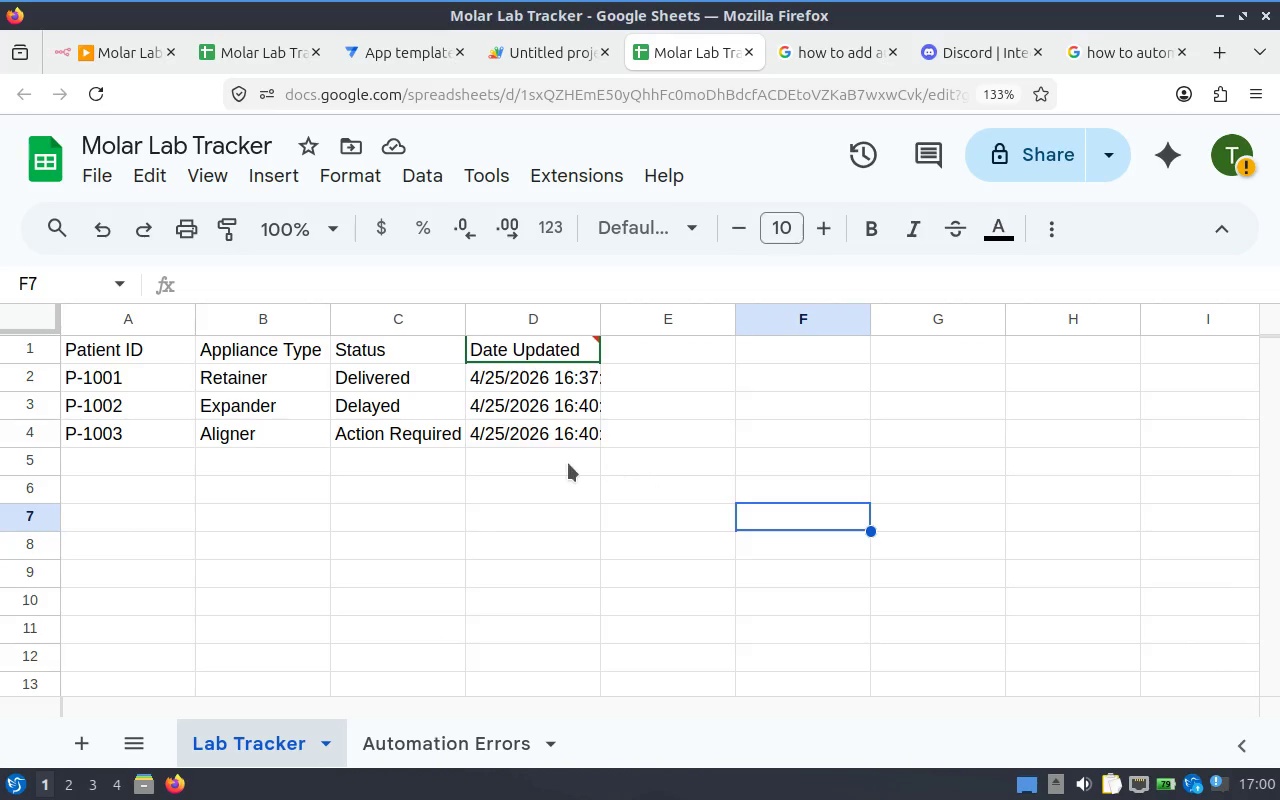 
left_click([555, 468])
 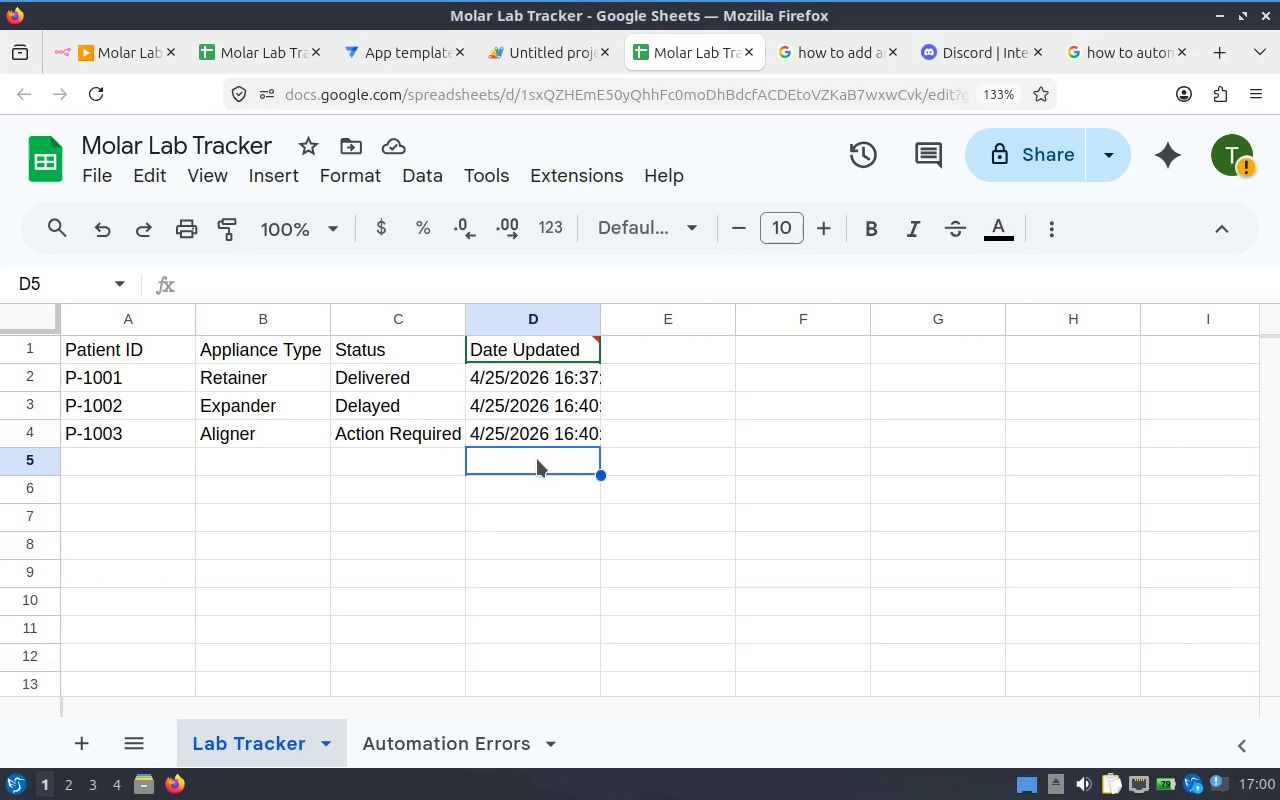 
left_click([537, 459])
 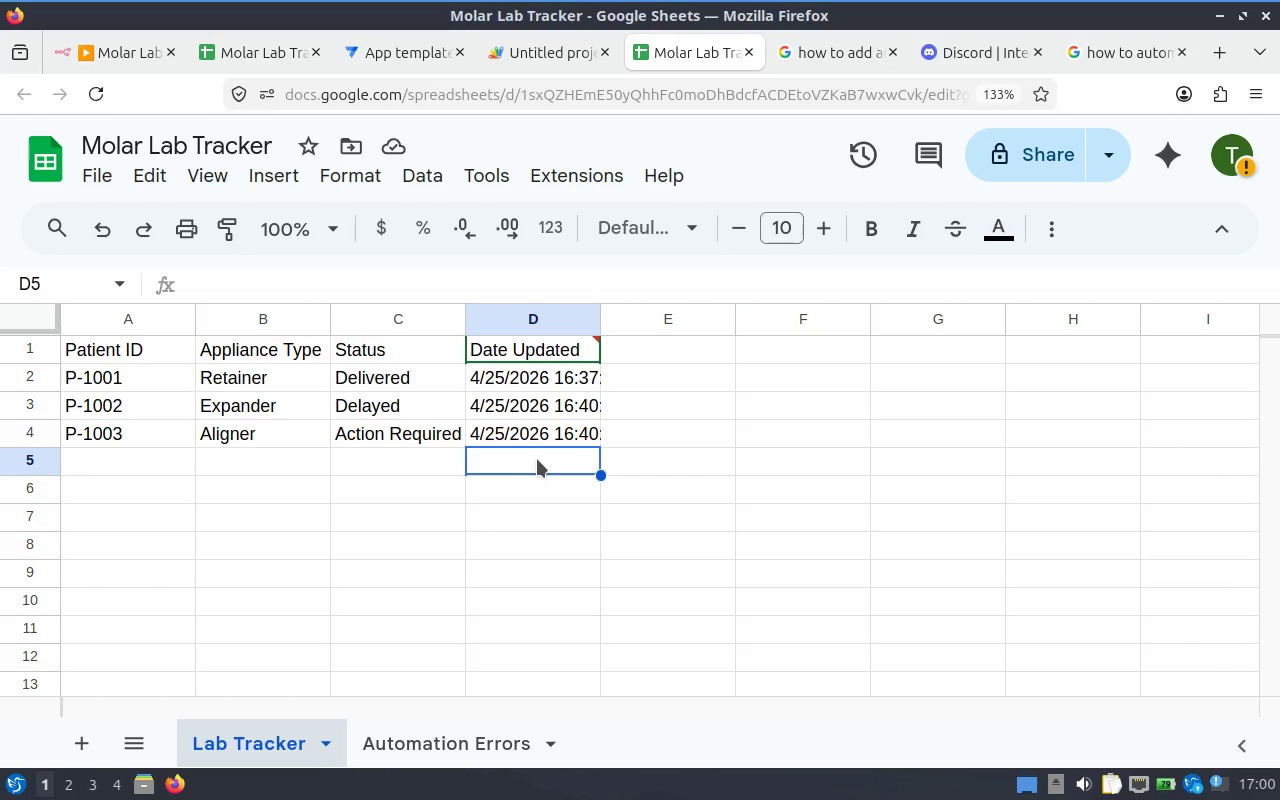 
left_click([537, 459])
 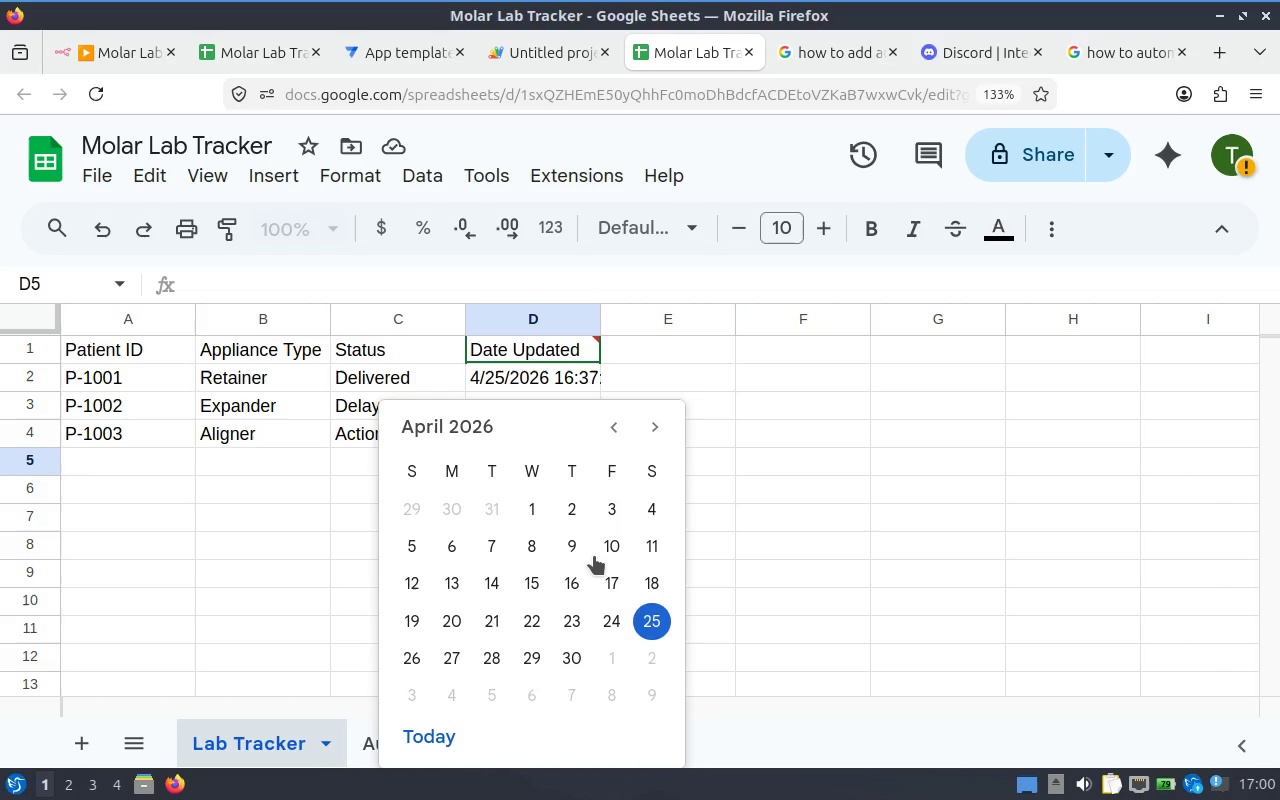 
left_click([602, 616])
 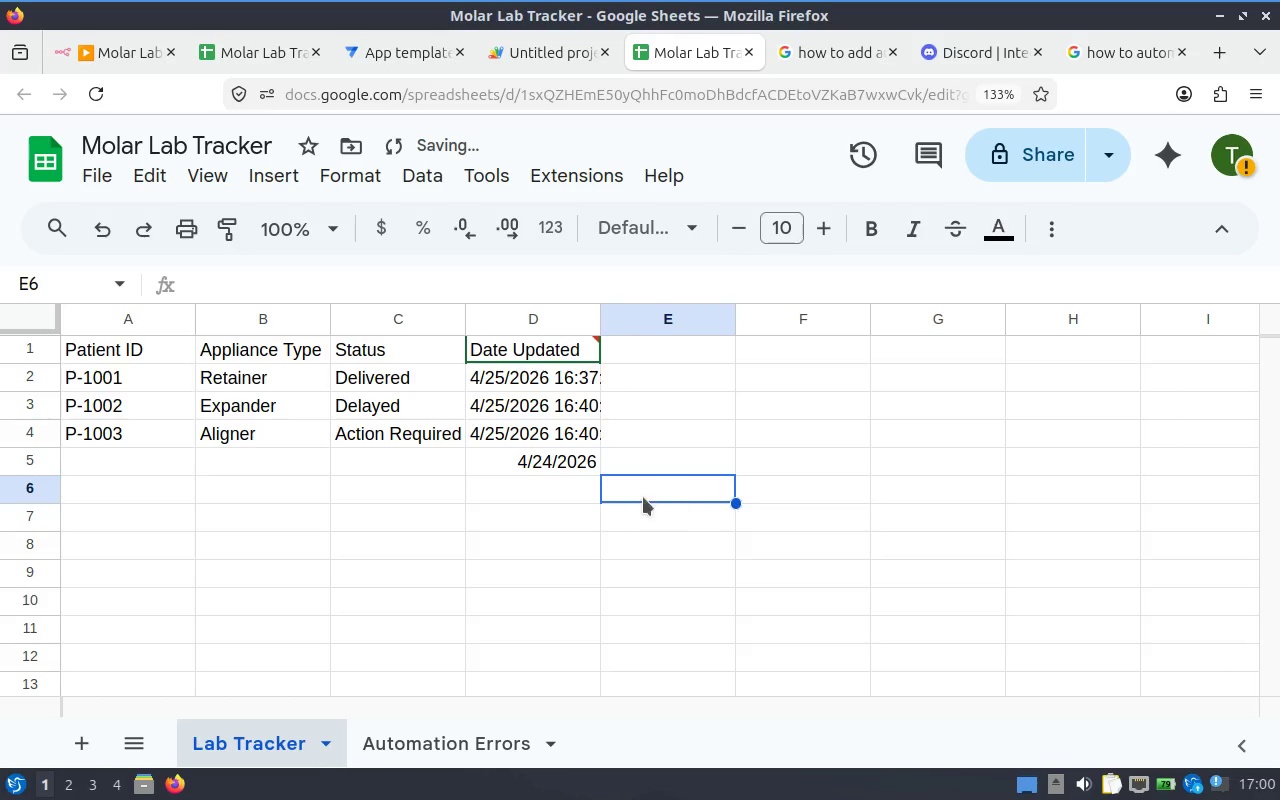 
double_click([558, 472])
 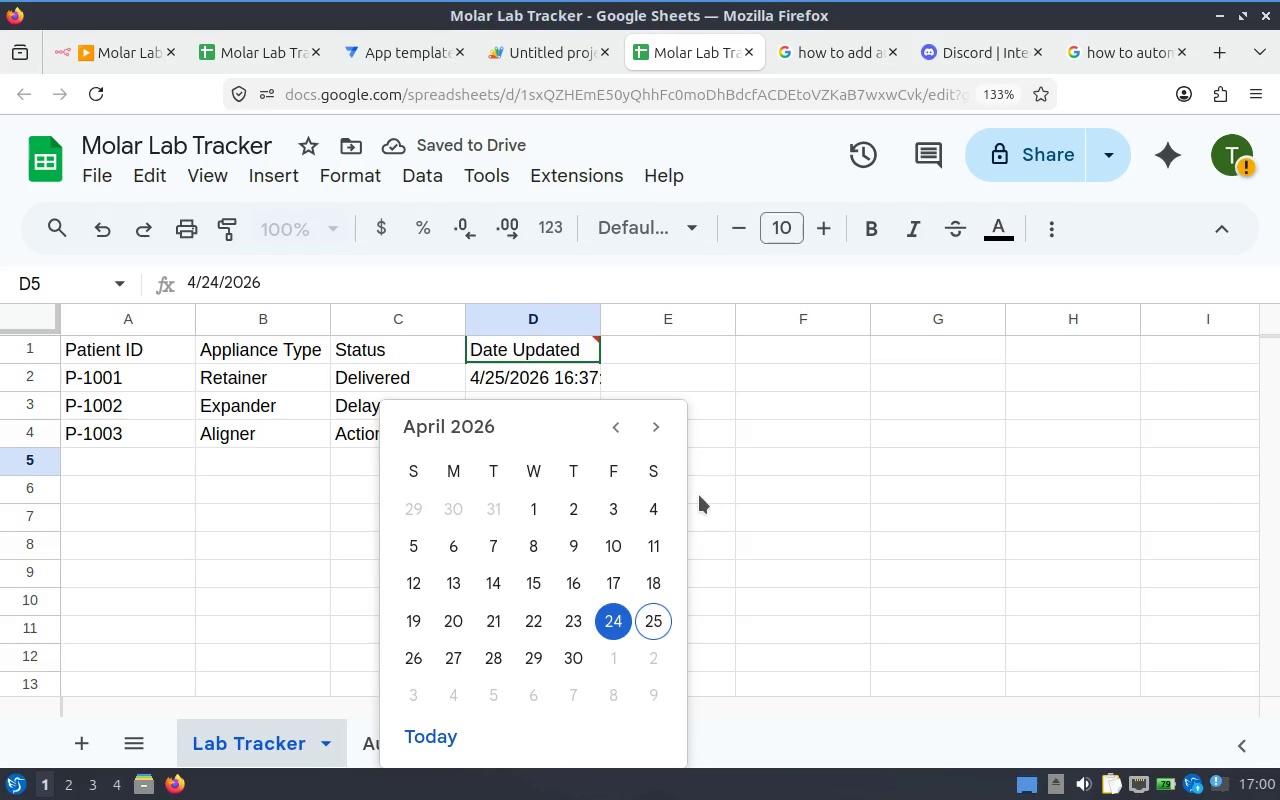 
key(Control+Z)
 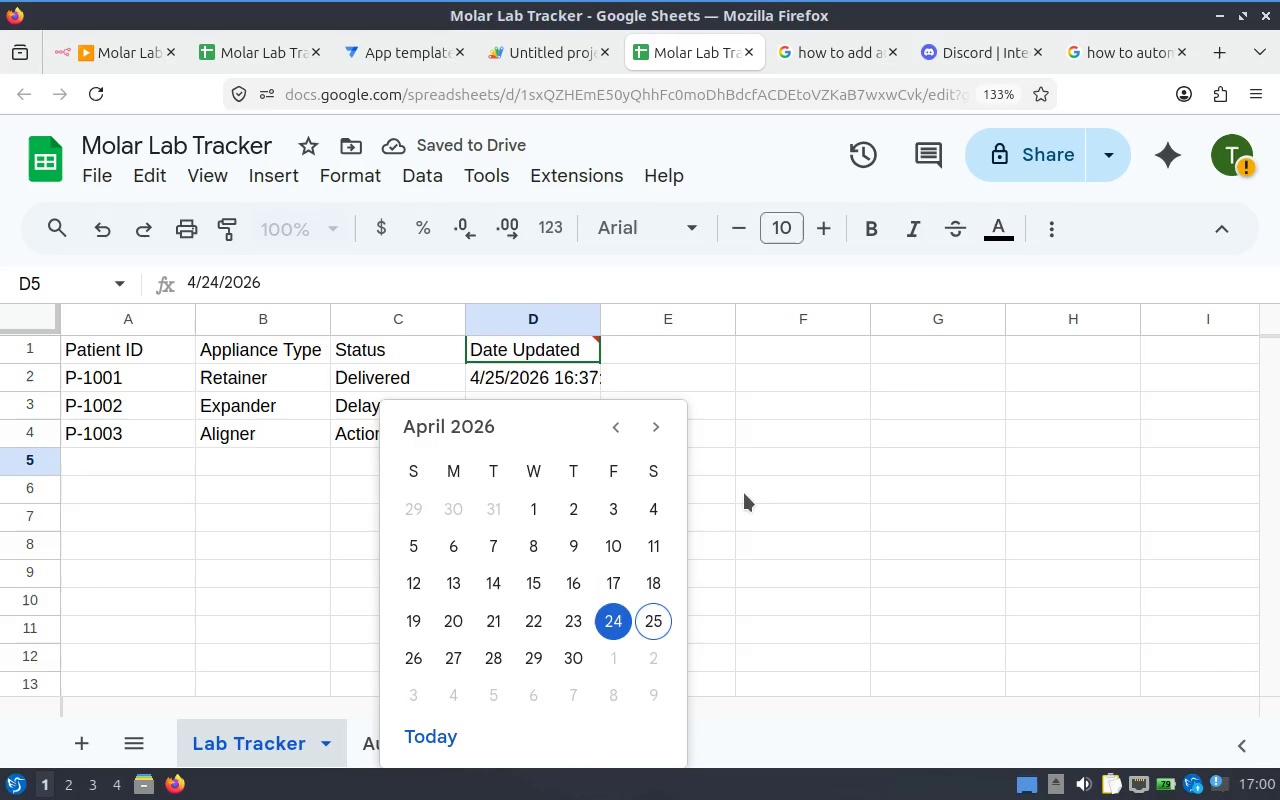 
left_click([768, 483])
 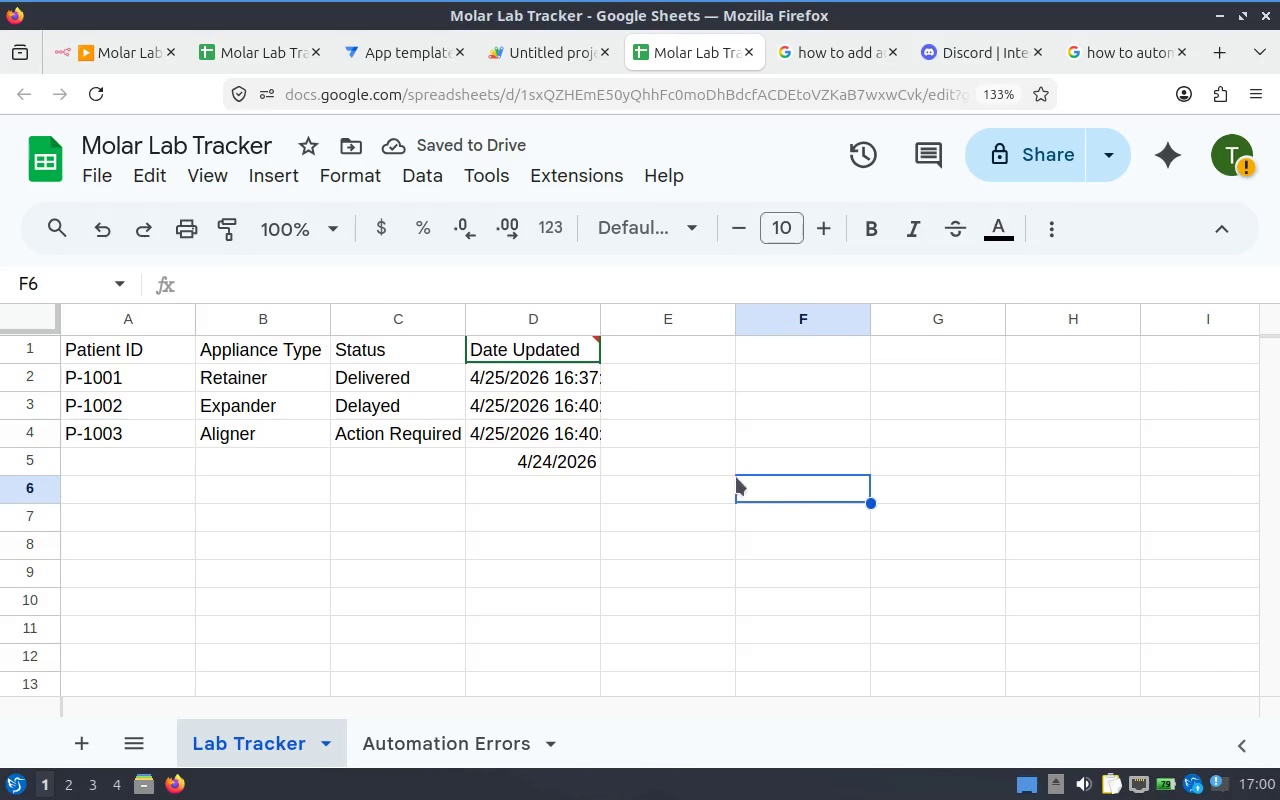 
key(Control+Z)
 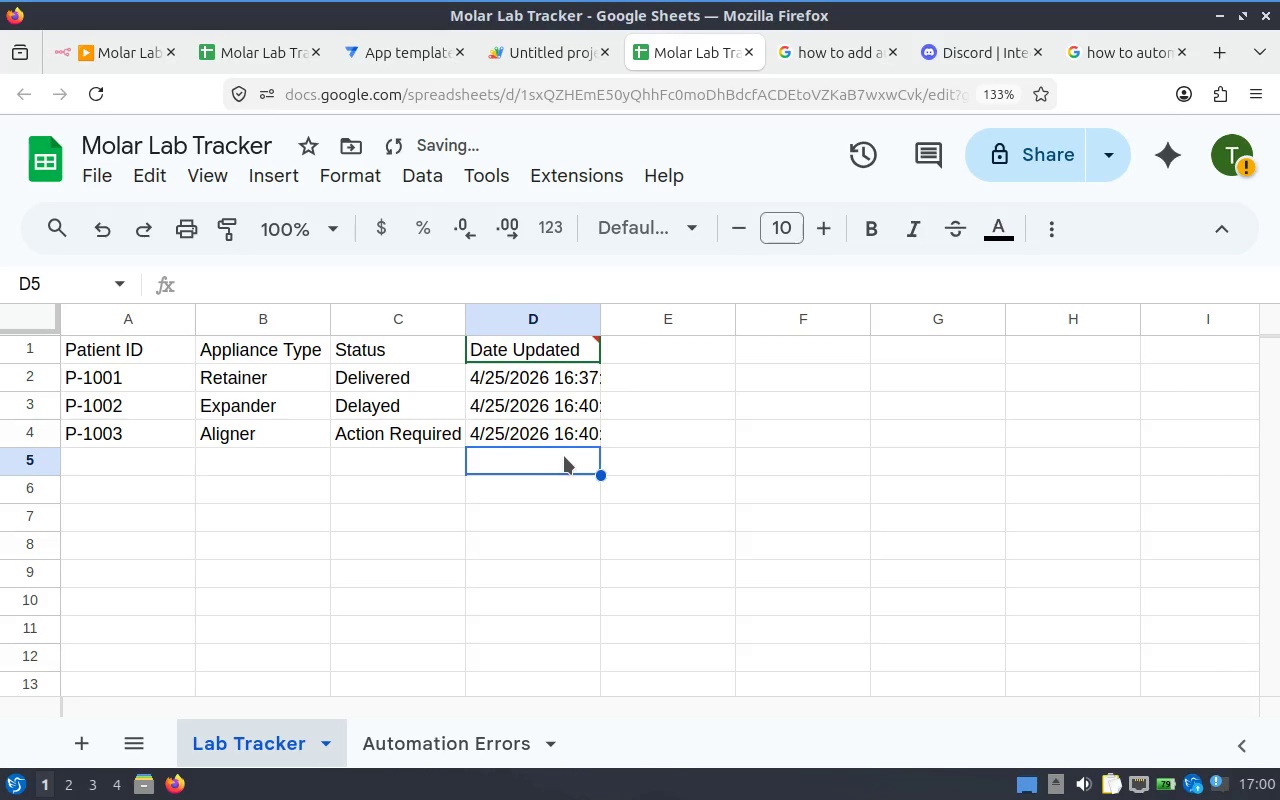 
left_click([554, 455])
 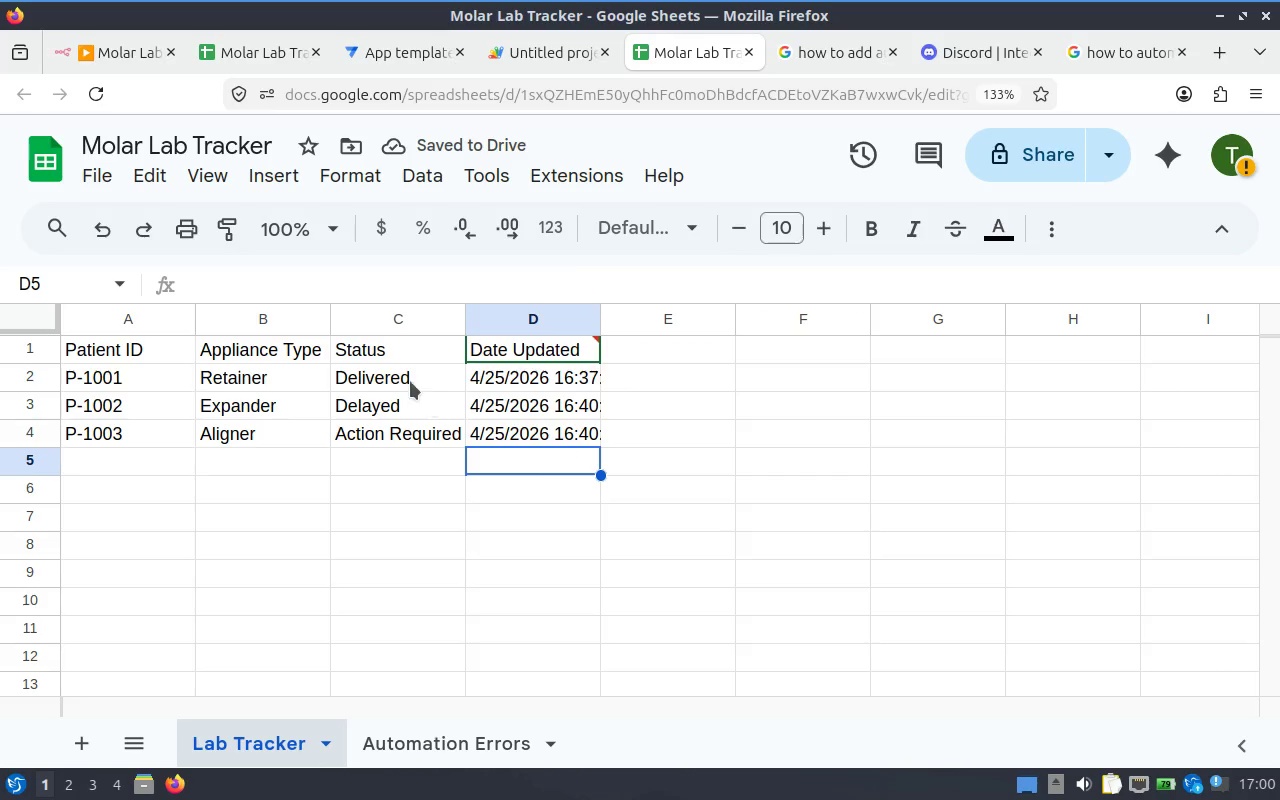 
left_click([539, 325])
 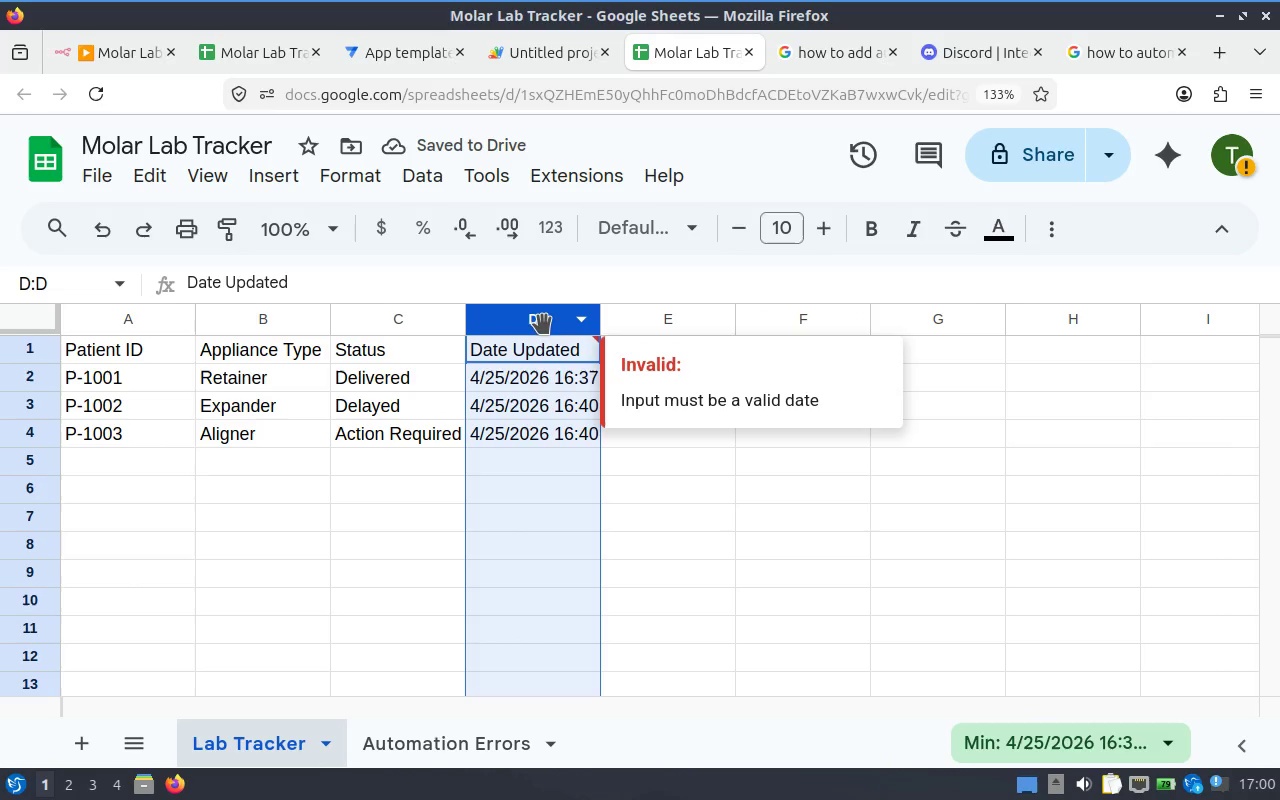 
left_click([361, 287])
 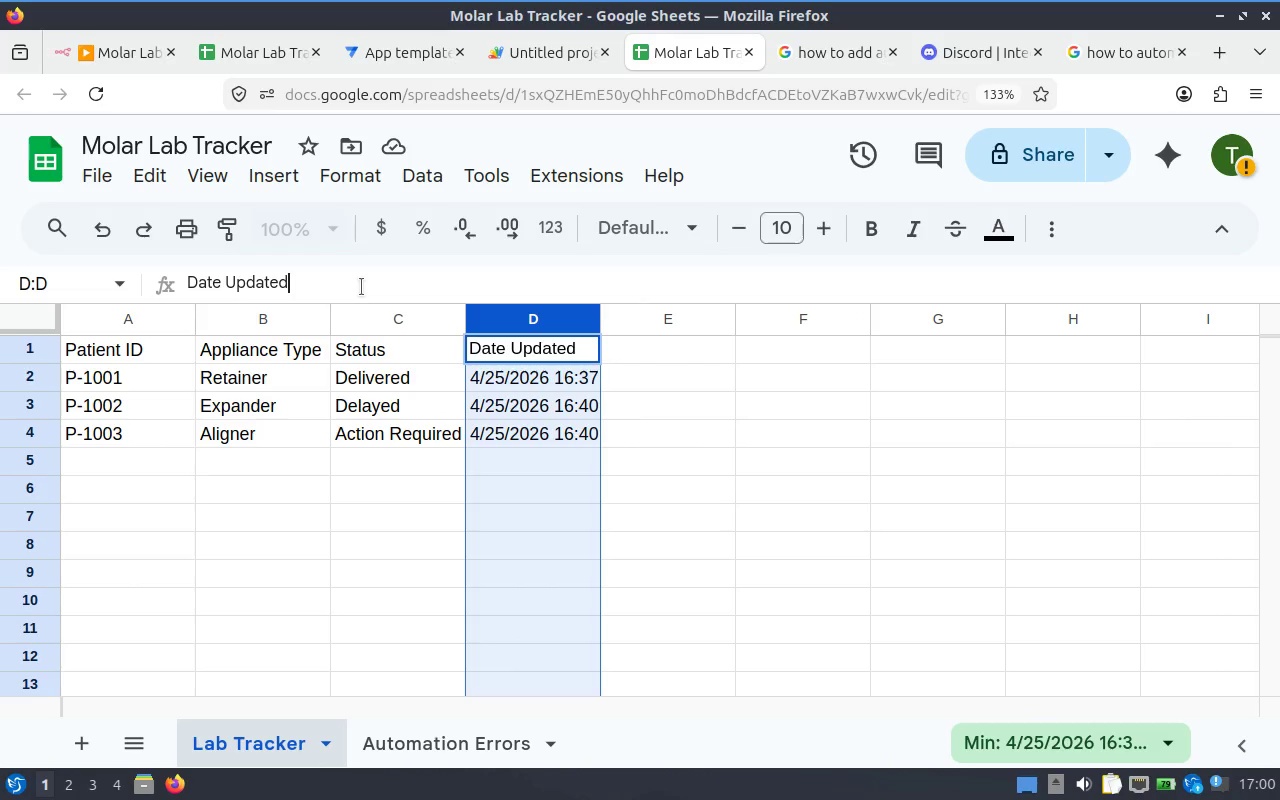 
left_click([361, 287])
 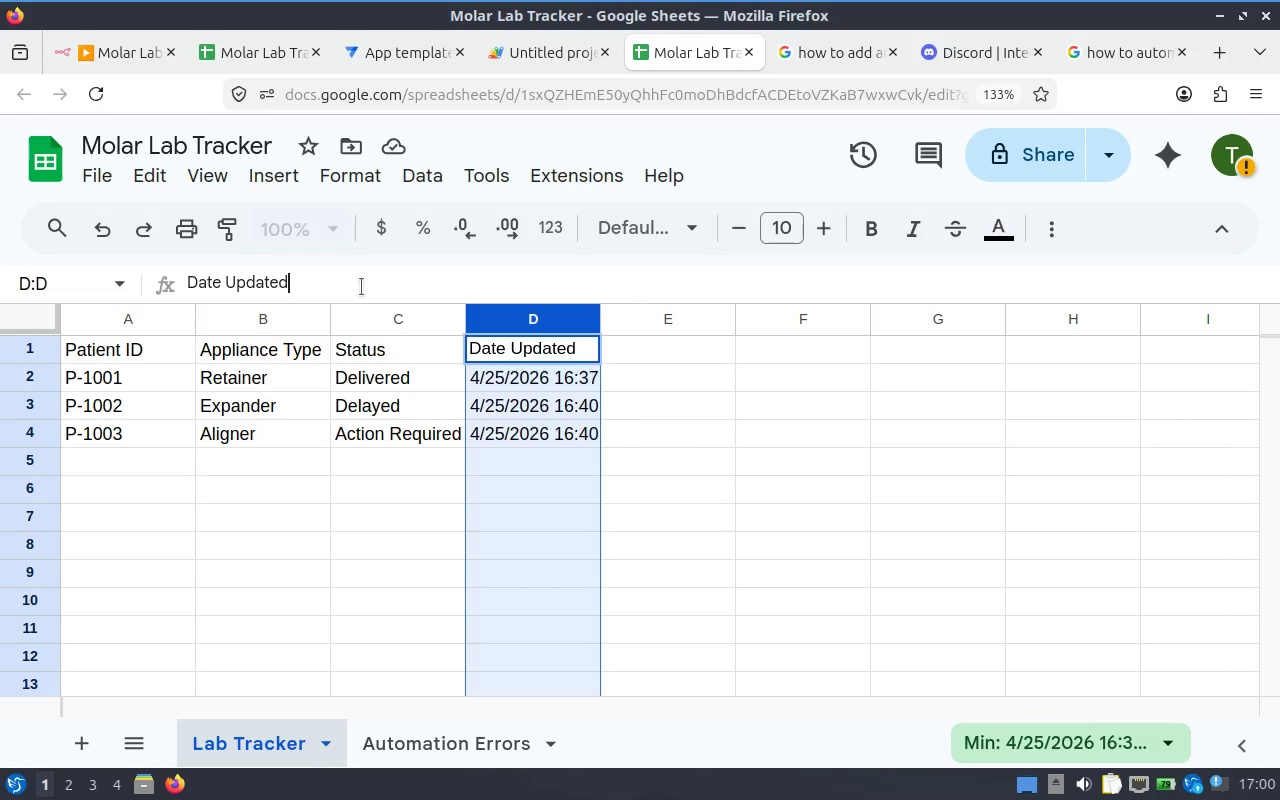 
left_click([361, 287])
 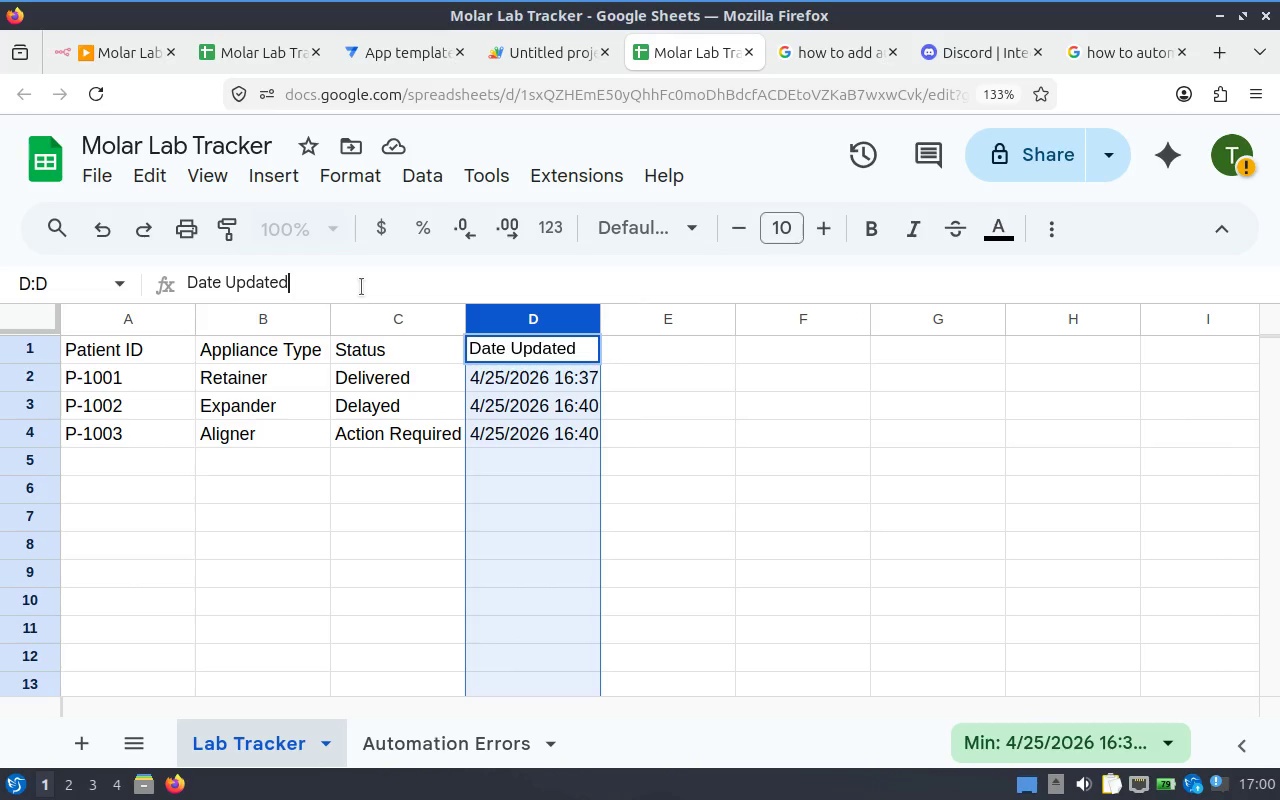 
left_click([361, 287])
 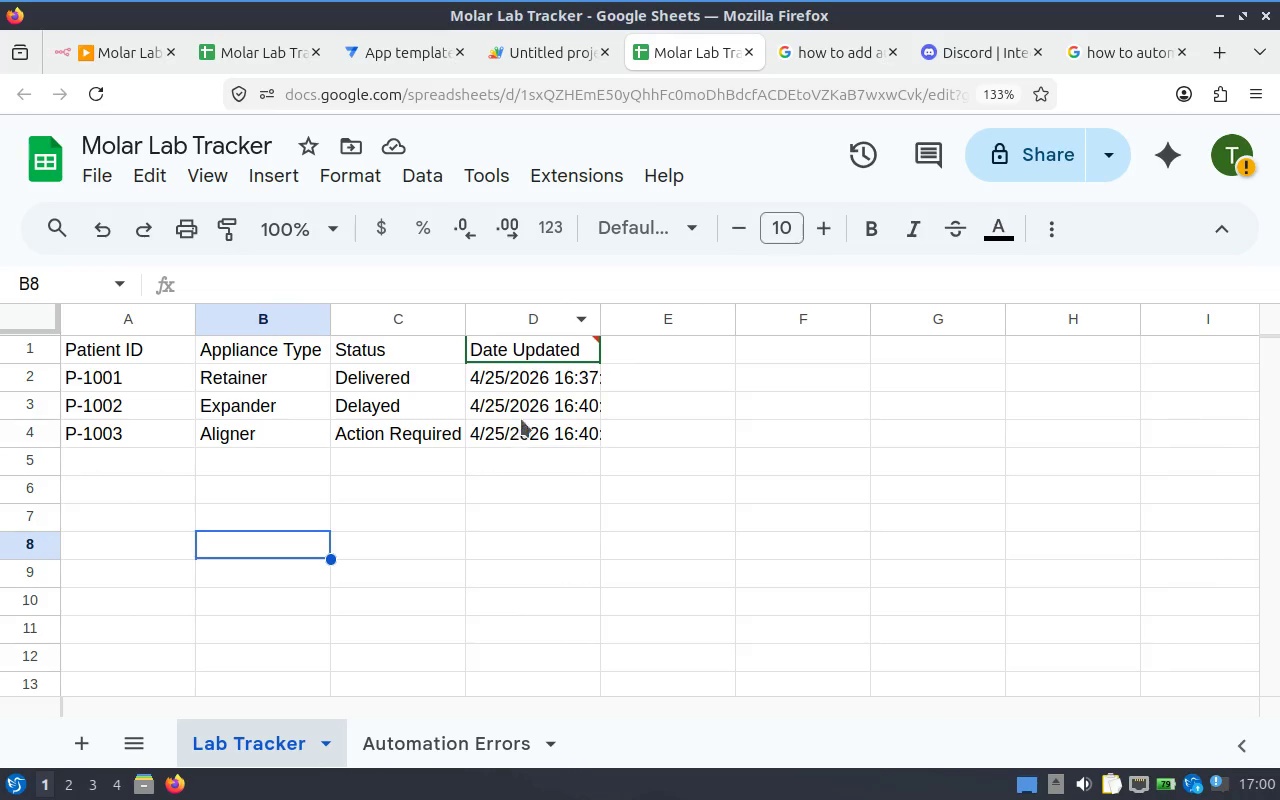 
left_click([523, 325])
 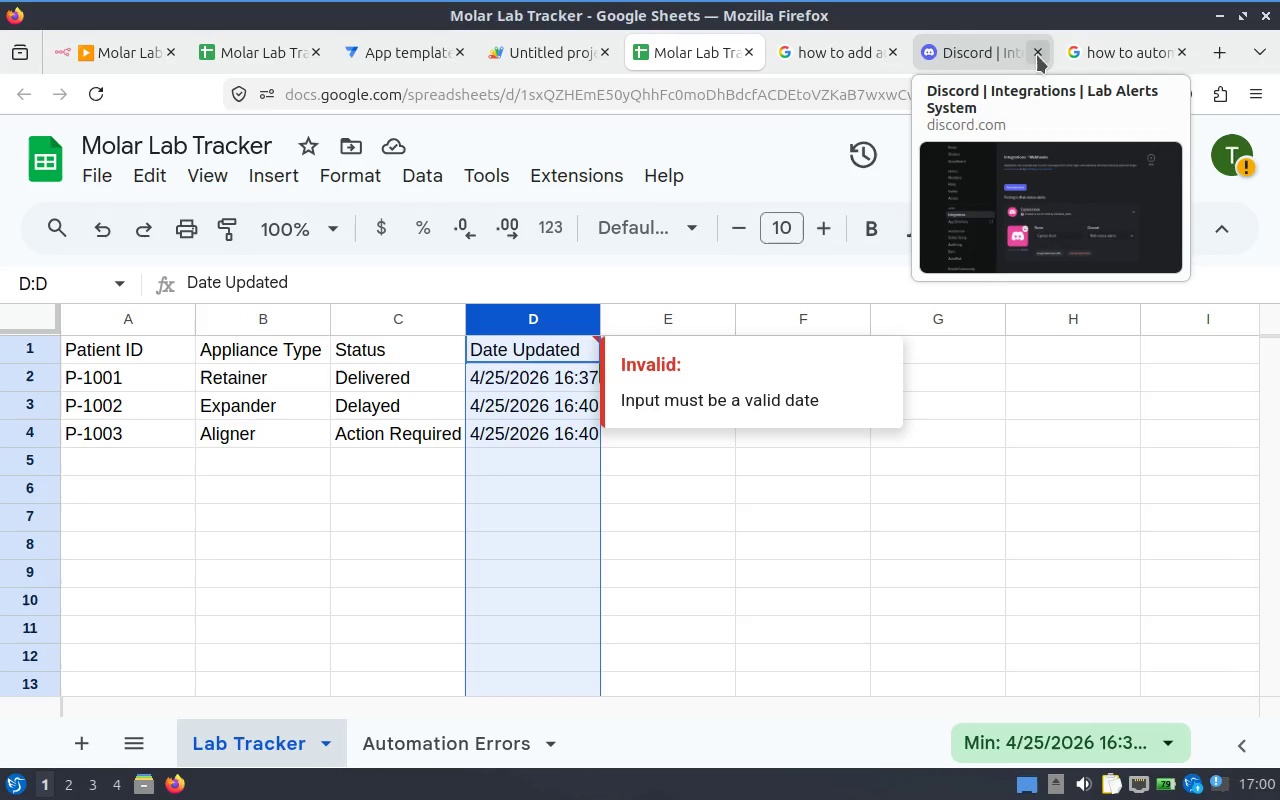 
left_click([1108, 52])
 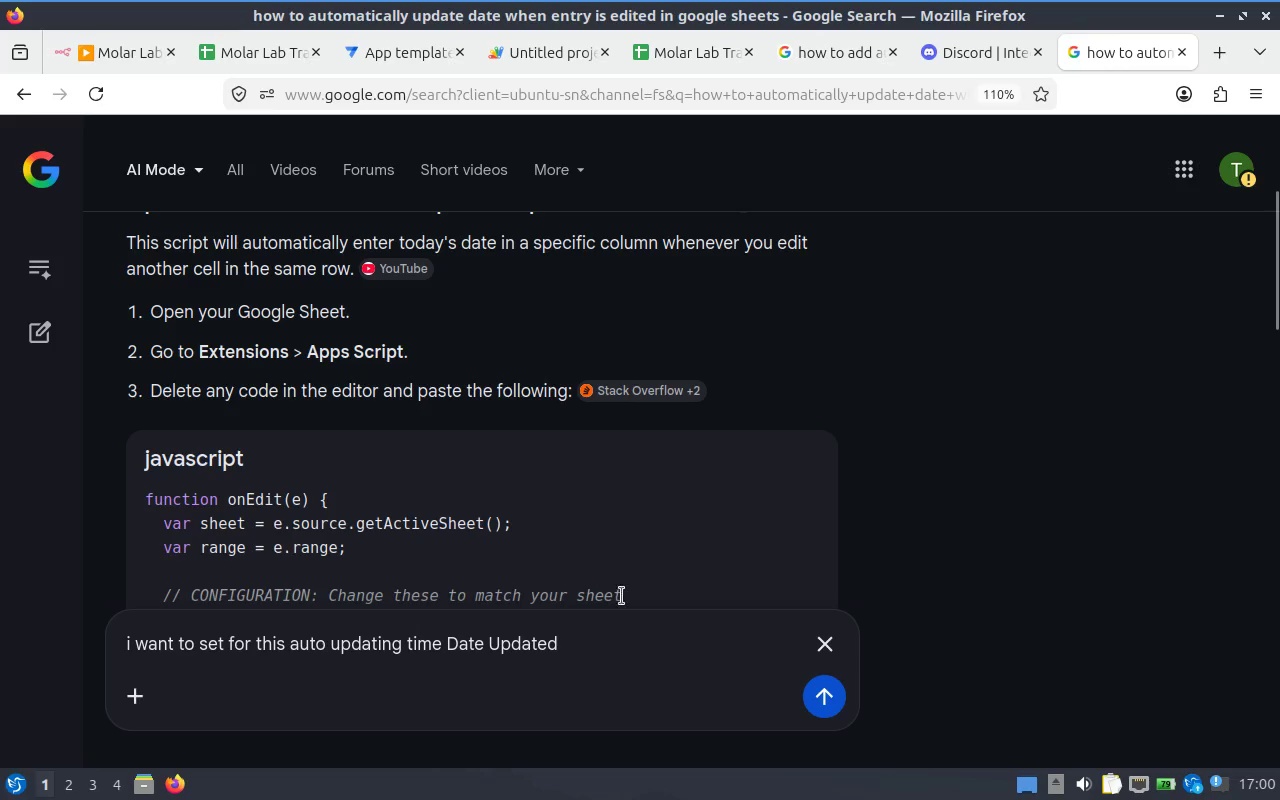 
type( it is in date)
key(Backspace)
key(Backspace)
key(Backspace)
key(Backspace)
type(D colunm)
key(Backspace)
key(Backspace)
type(mn)
 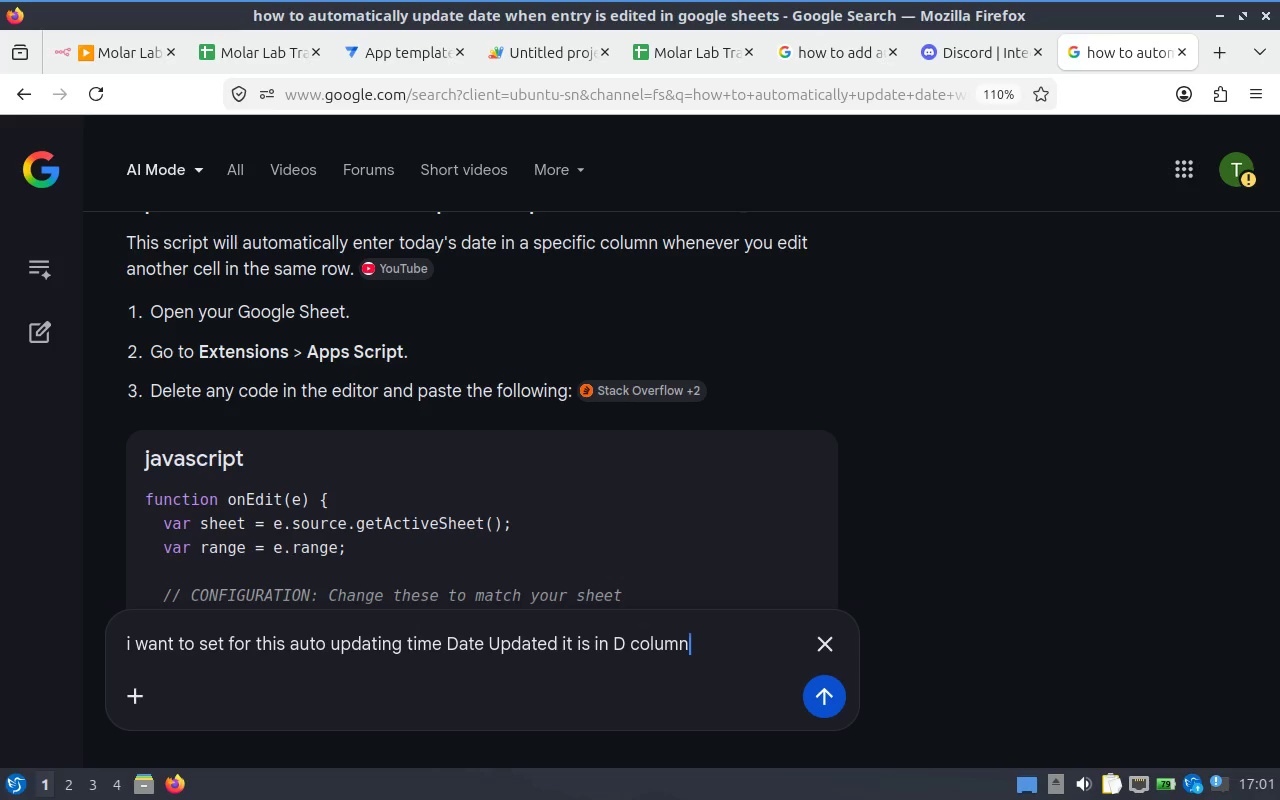 
key(Enter)
 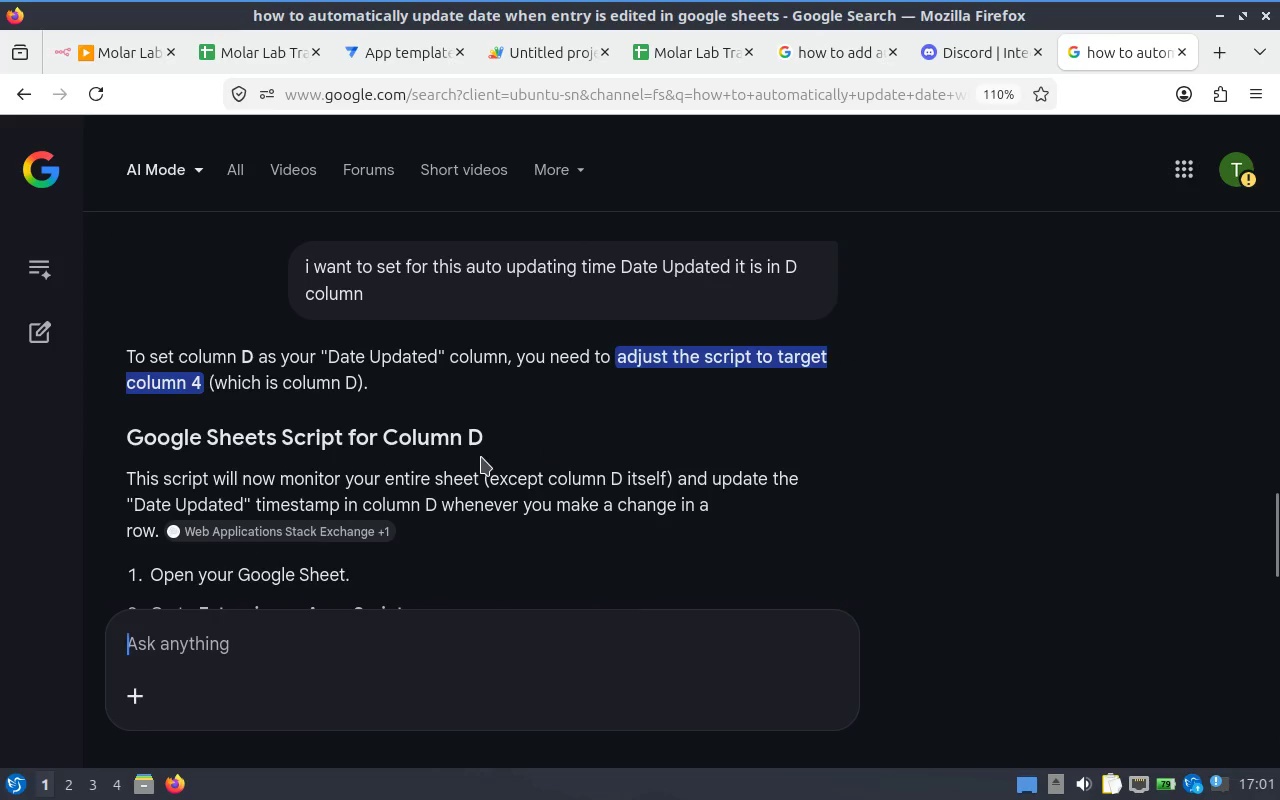 
wait(6.86)
 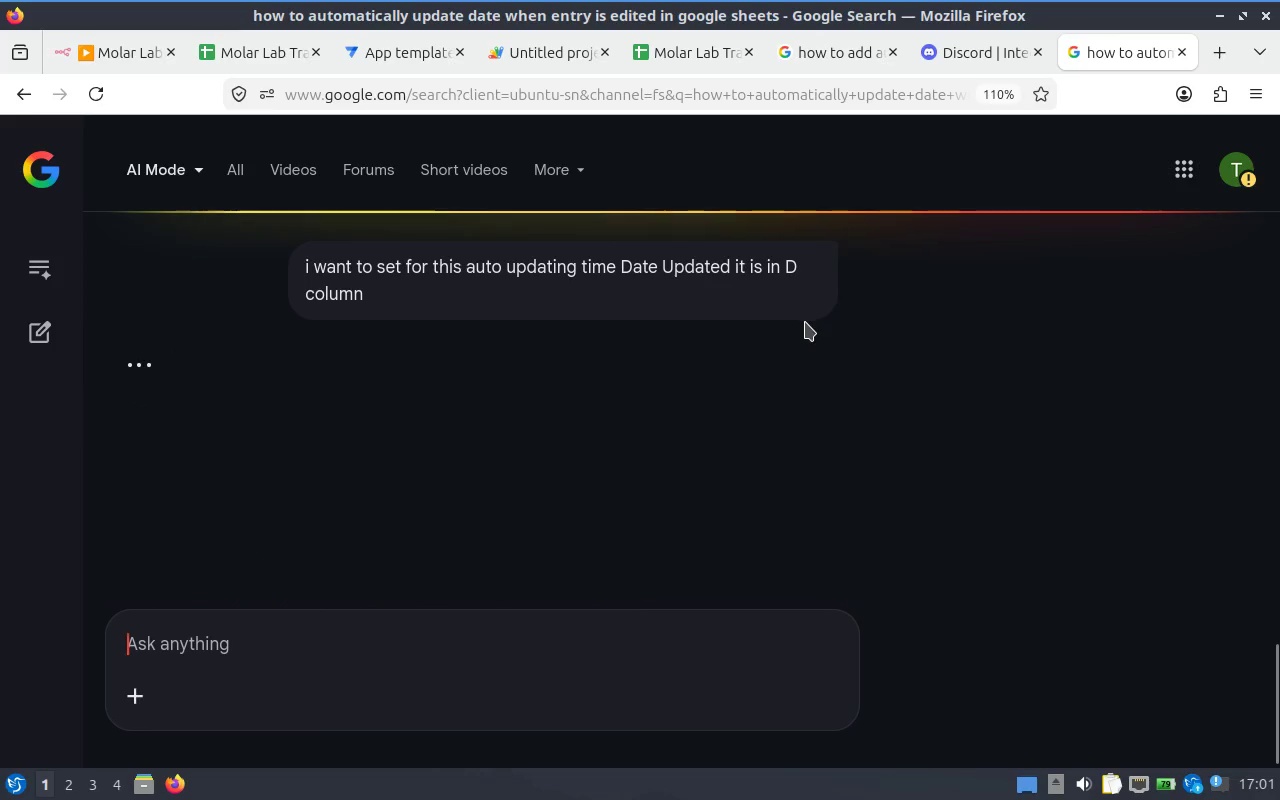 
scroll: coordinate [427, 424], scroll_direction: down, amount: 3.0
 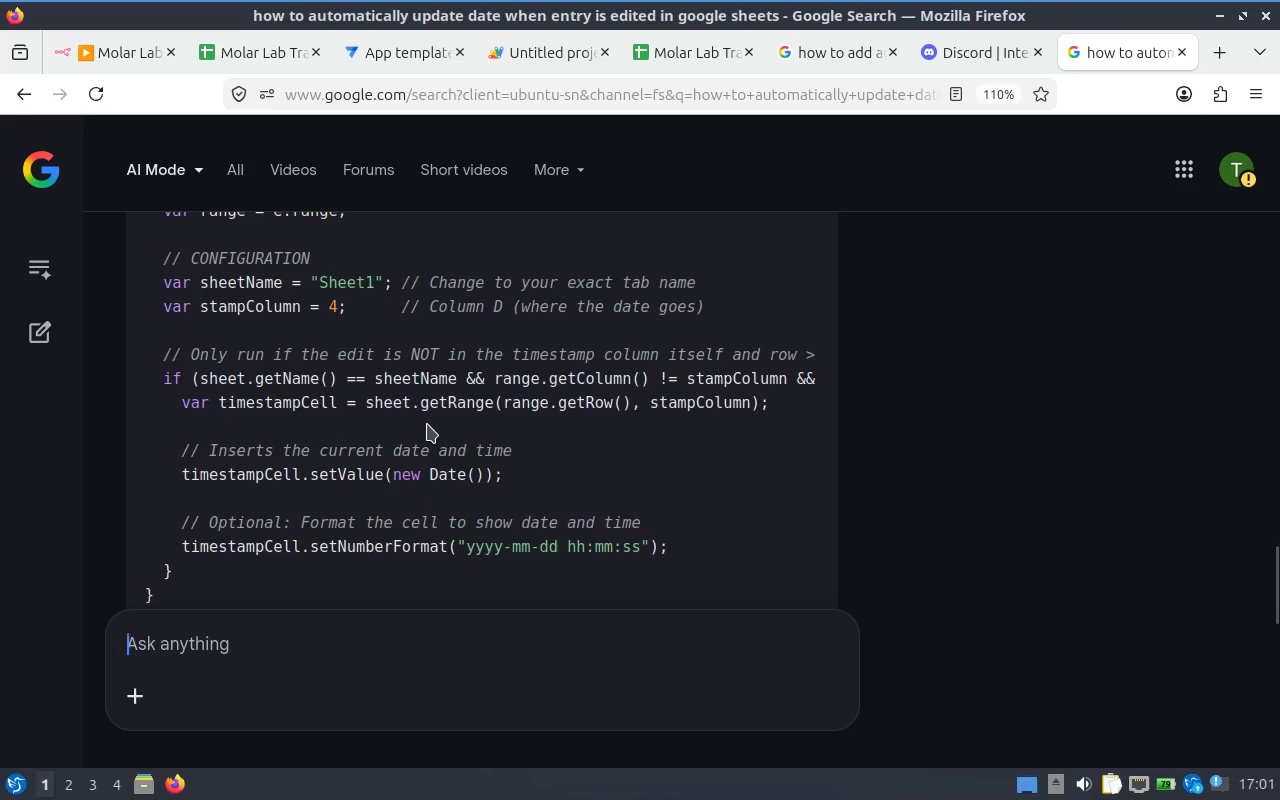 
scroll: coordinate [427, 424], scroll_direction: none, amount: 0.0
 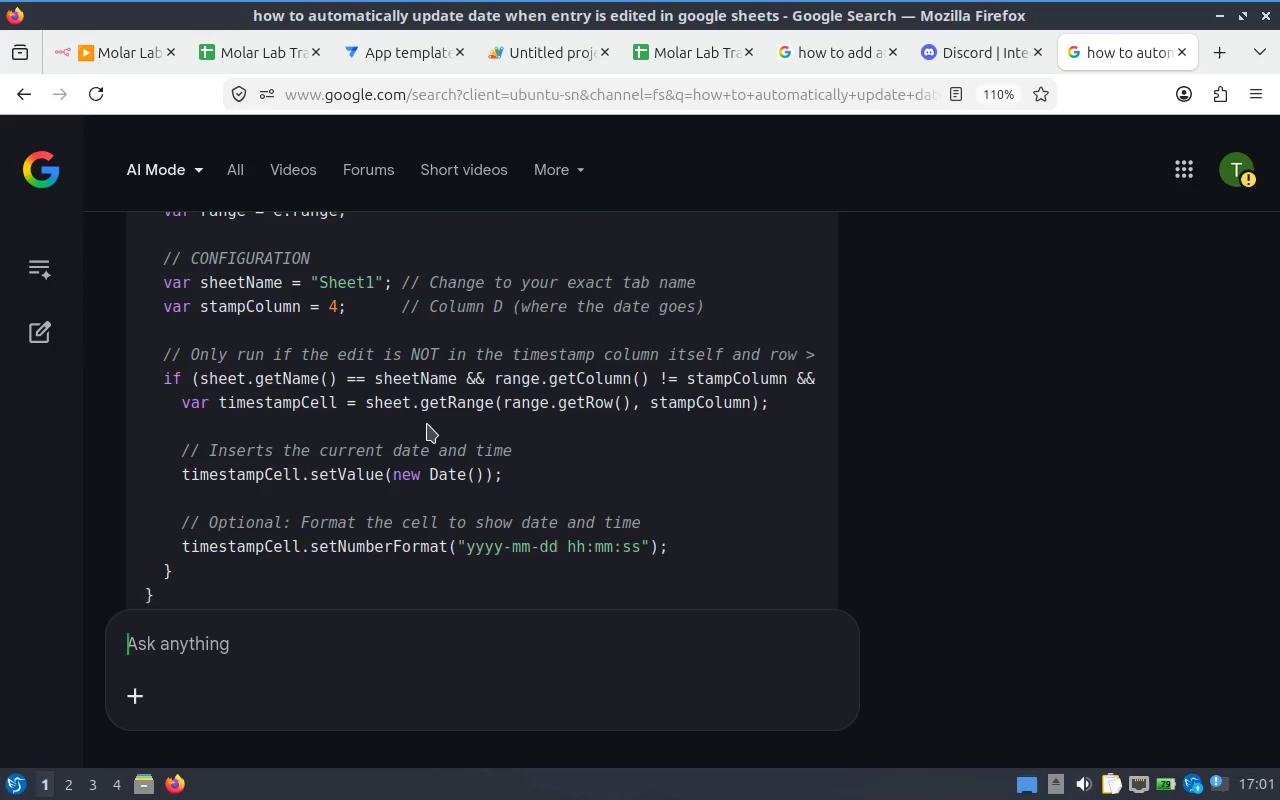 
scroll: coordinate [427, 424], scroll_direction: down, amount: 1.0
 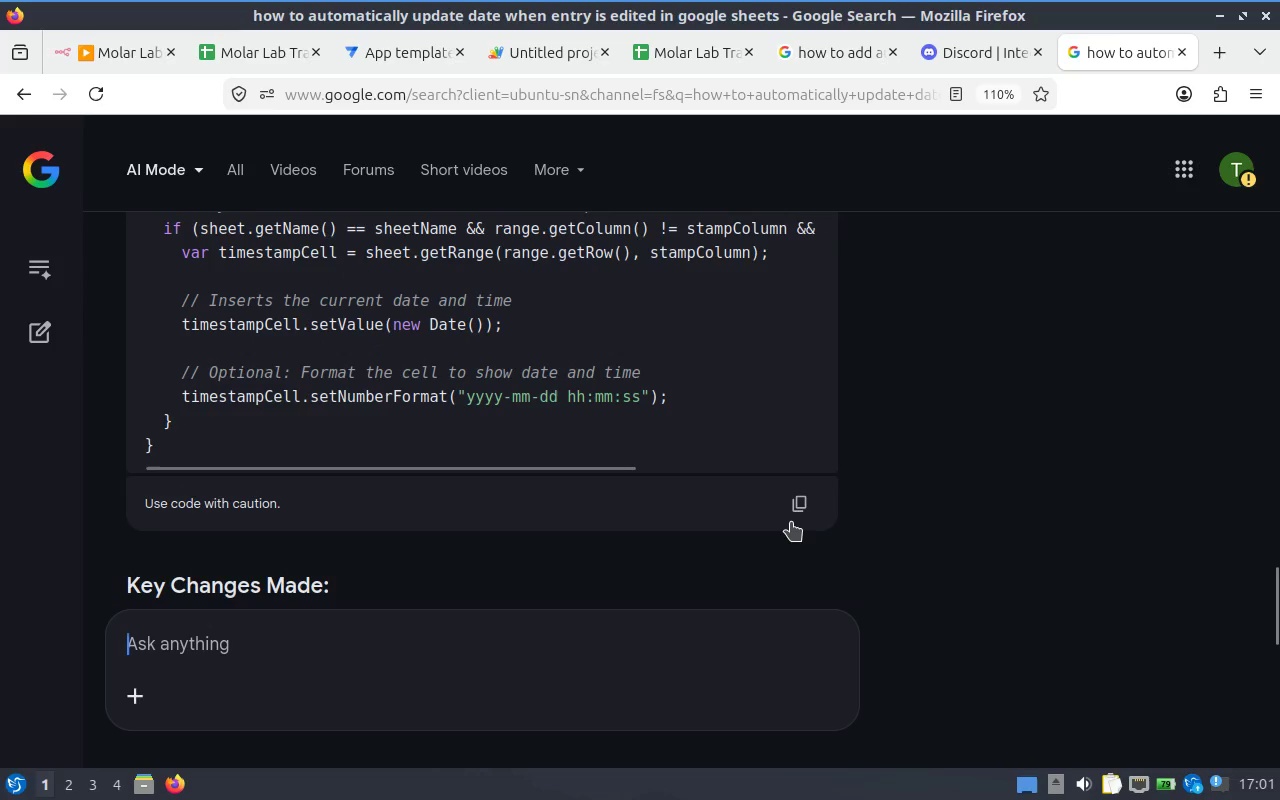 
left_click([791, 511])
 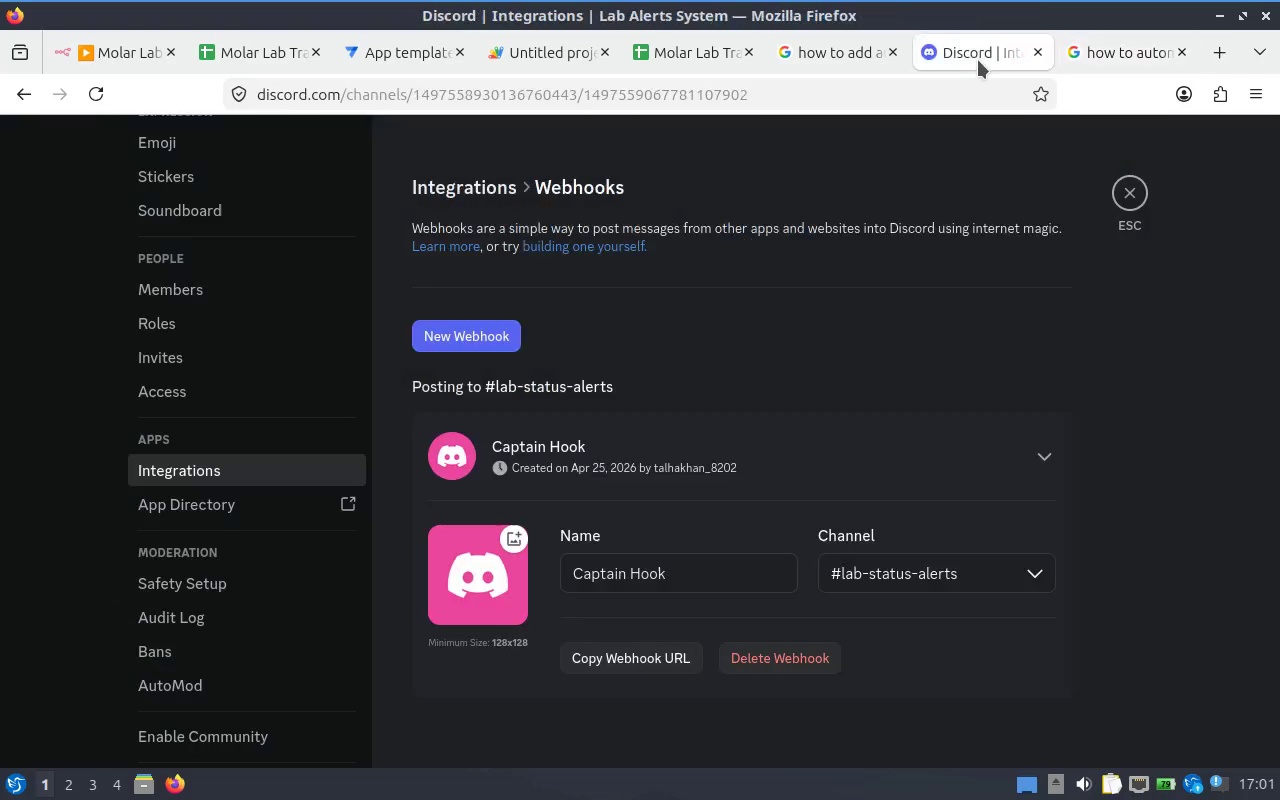 
left_click([830, 61])
 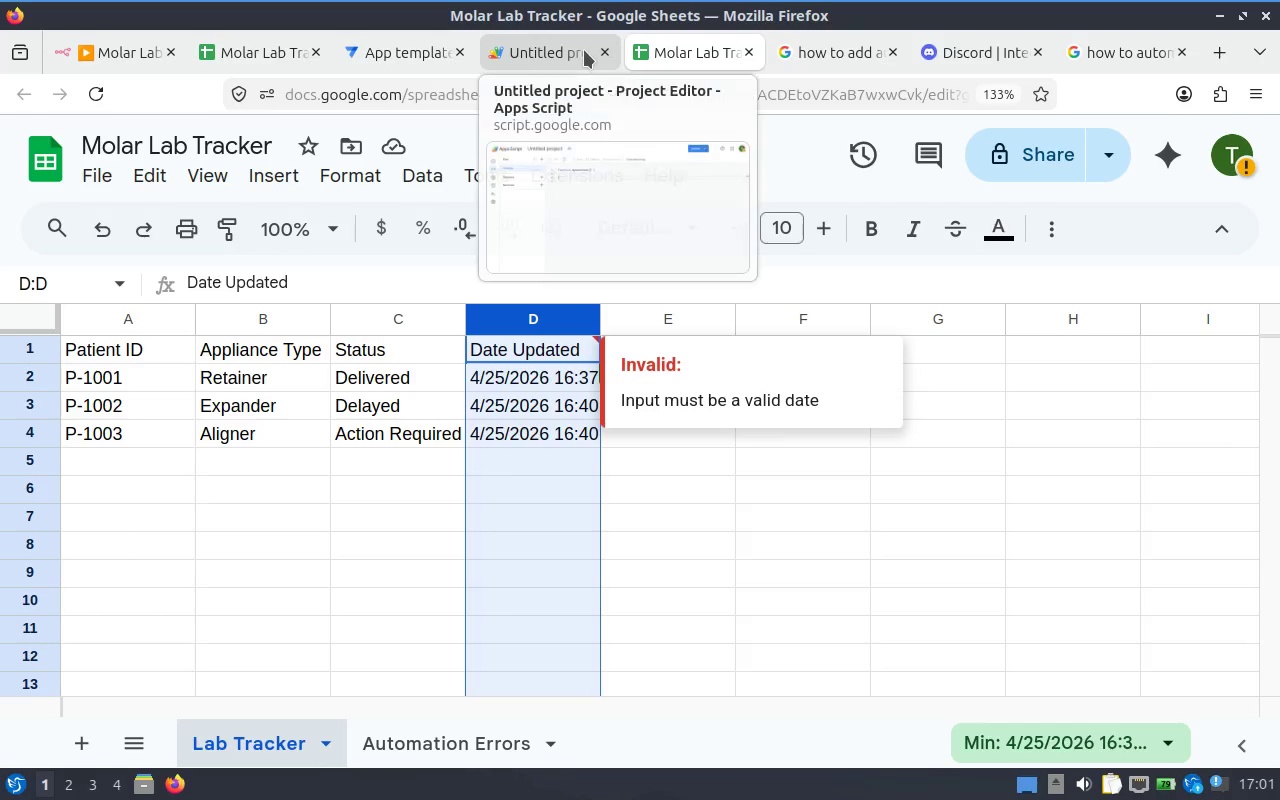 
left_click([567, 53])
 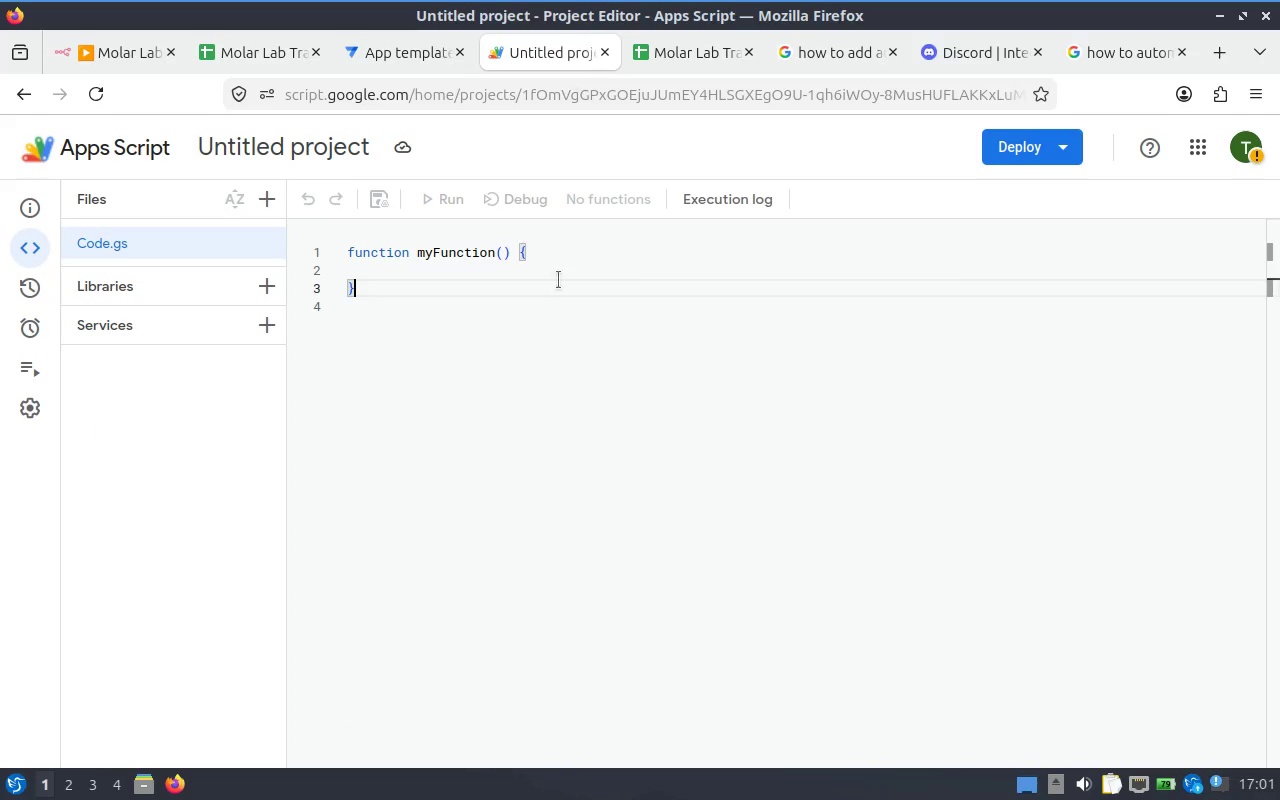 
left_click([551, 294])
 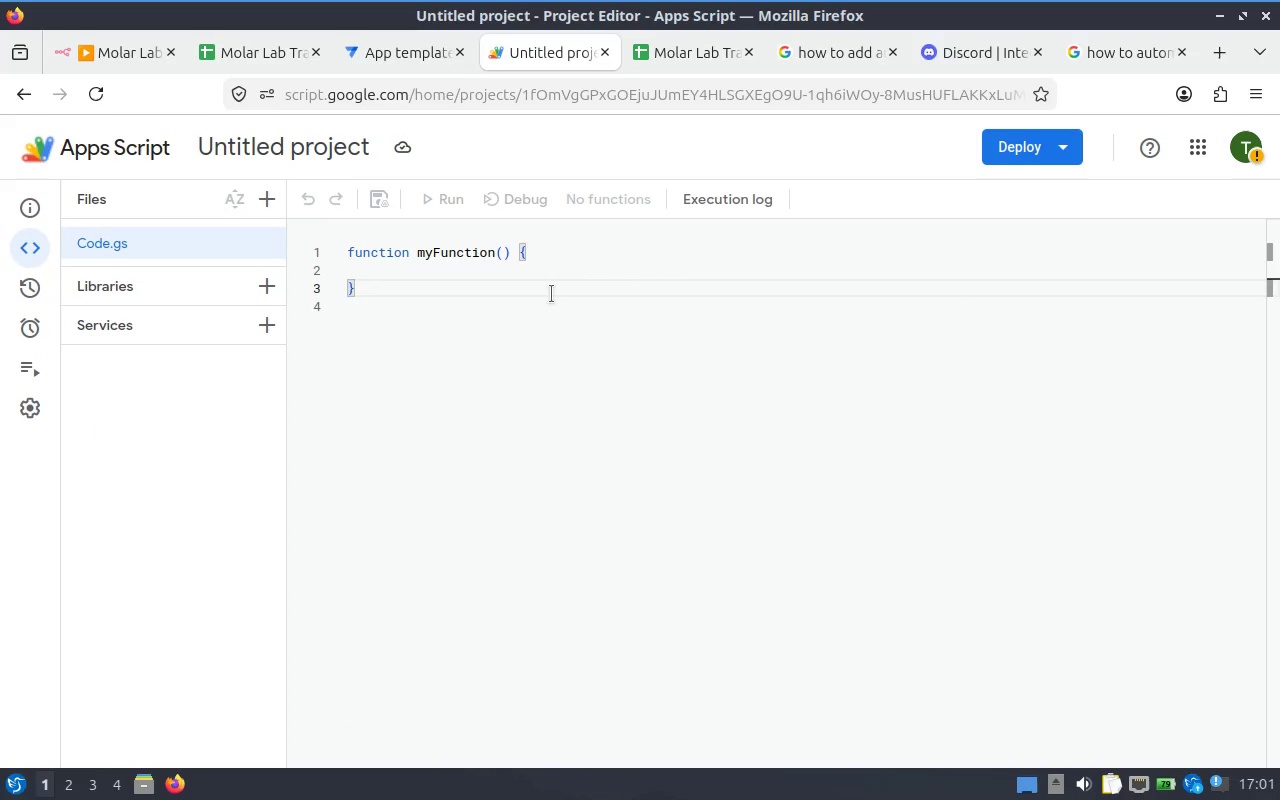 
key(Control+A)
 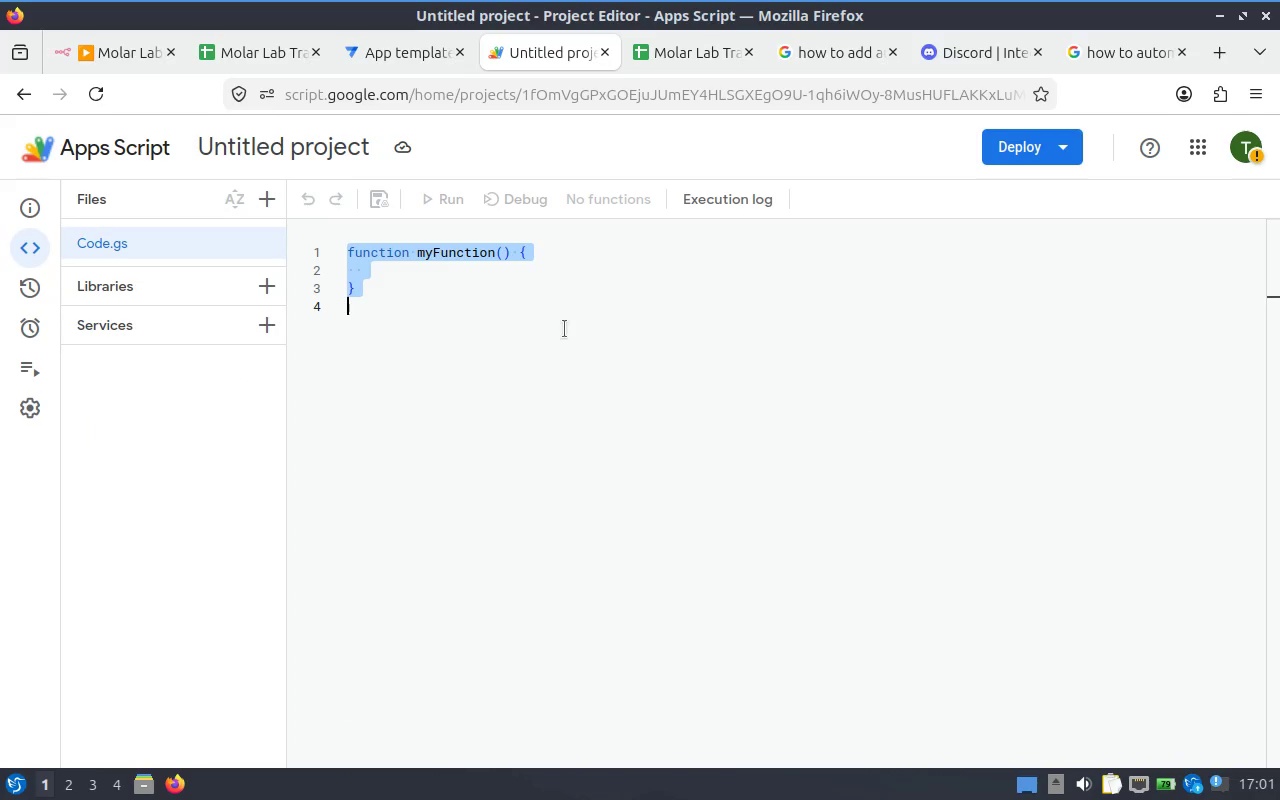 
key(Control+V)
 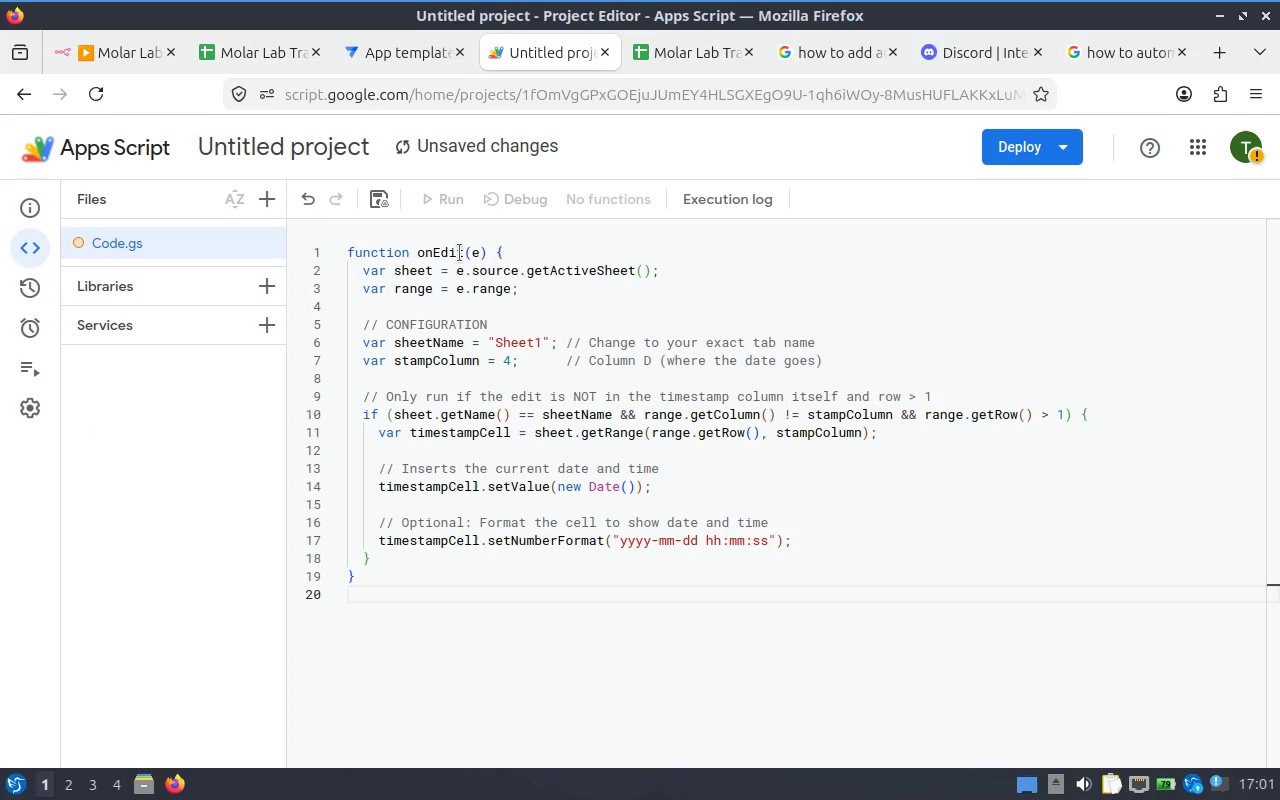 
left_click([451, 257])
 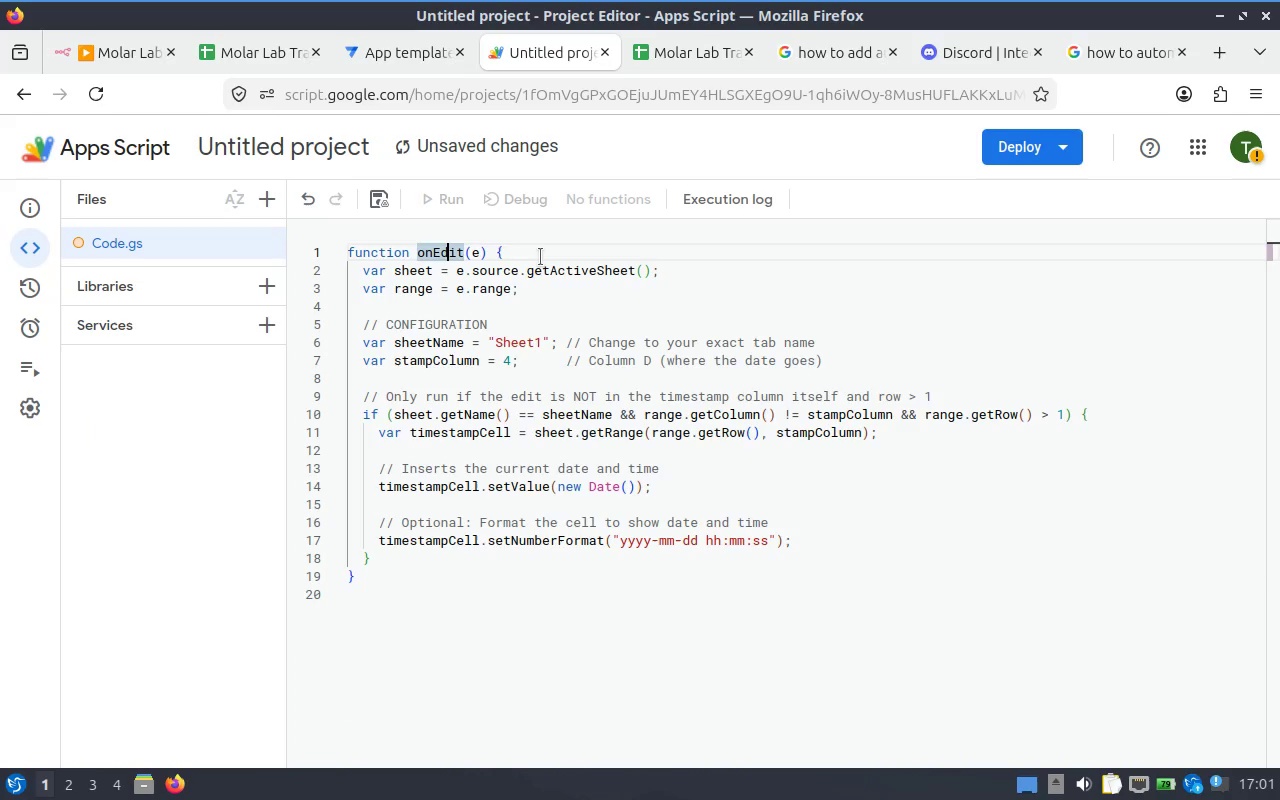 
left_click([540, 257])
 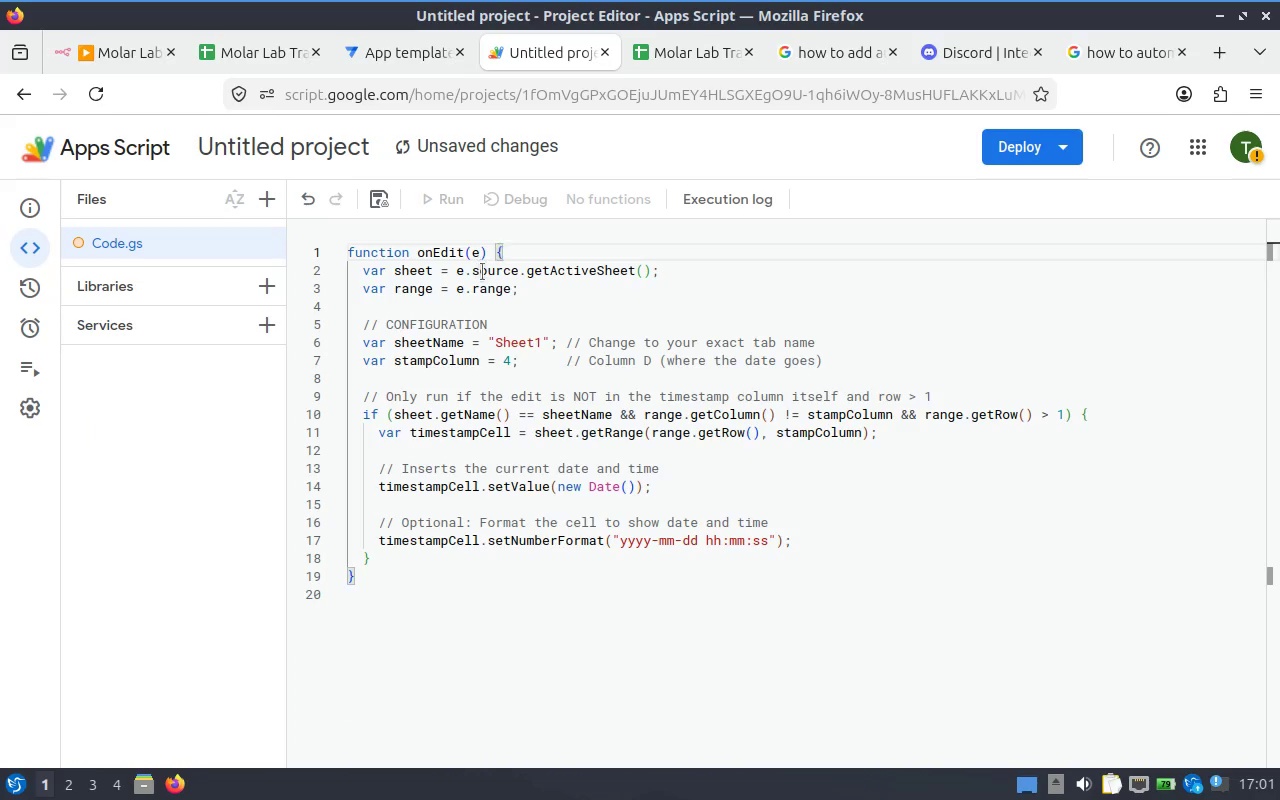 
left_click([521, 301])
 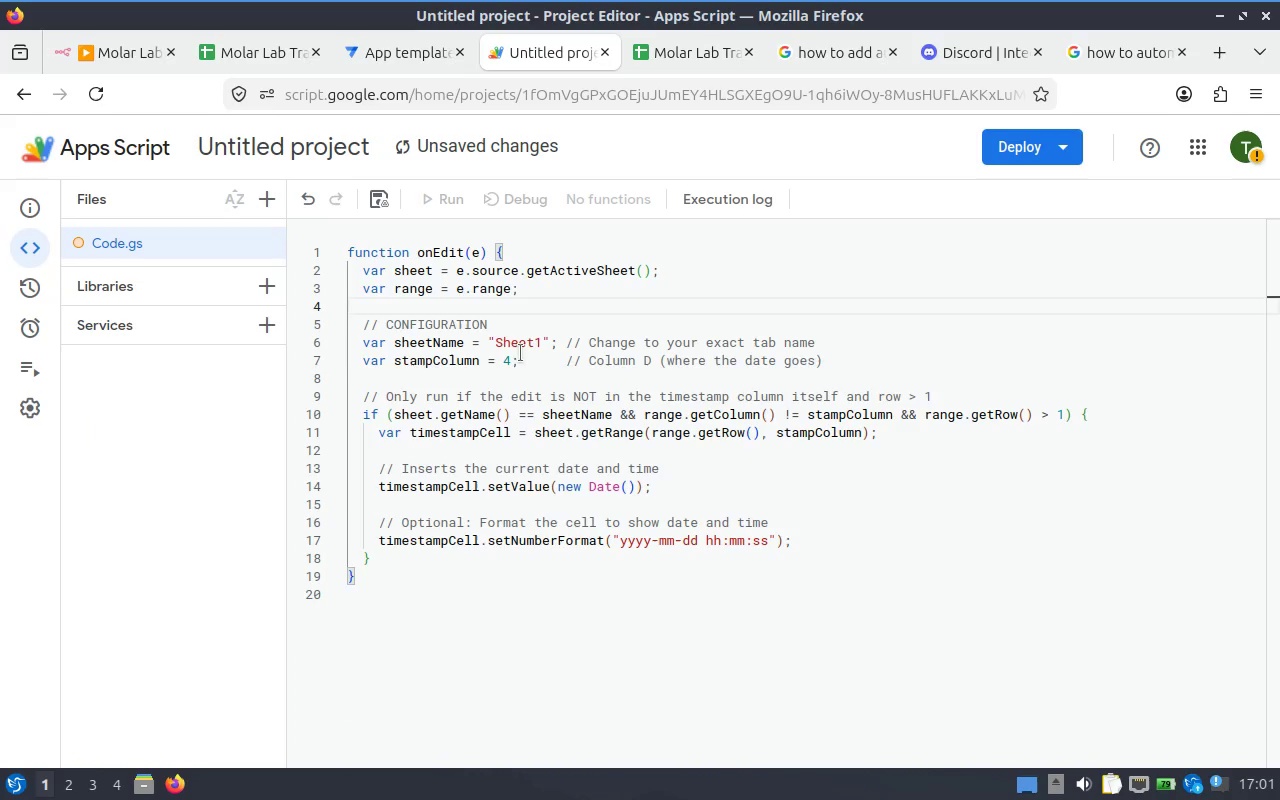 
double_click([520, 352])
 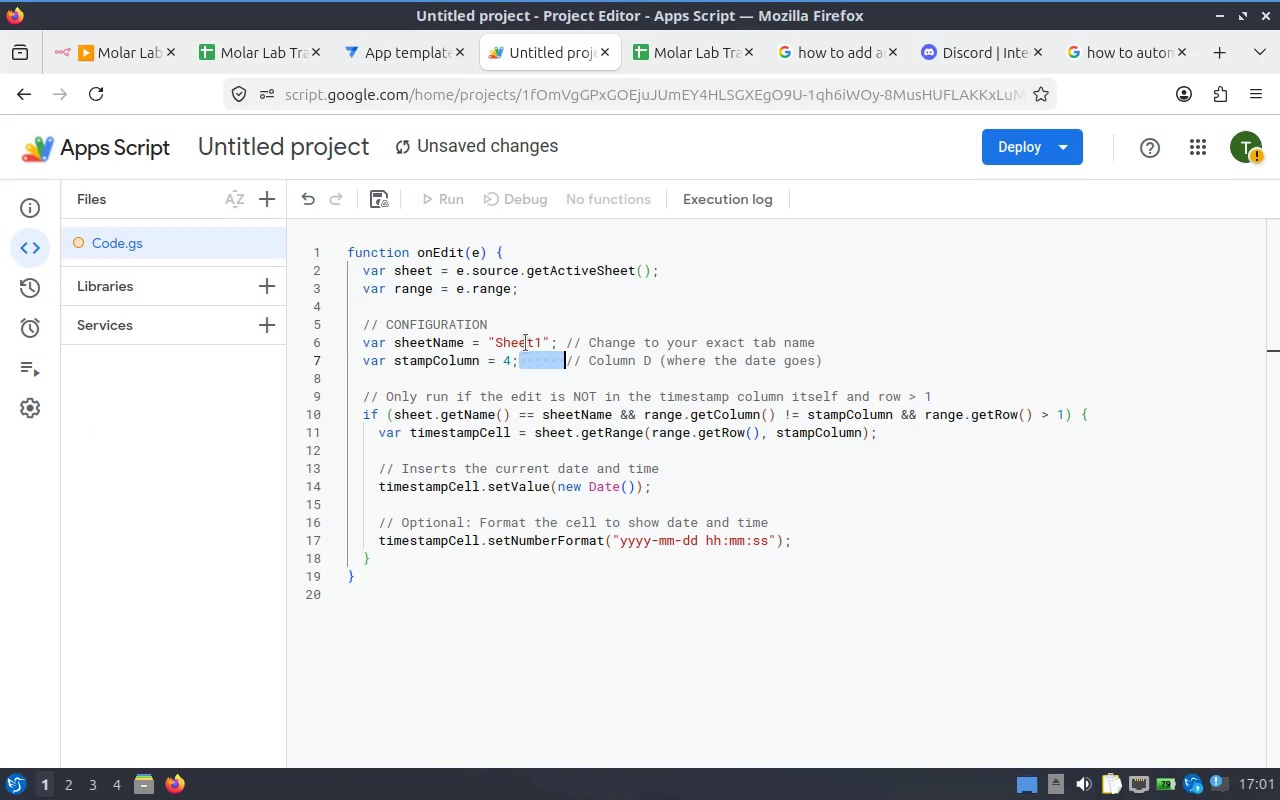 
double_click([525, 343])
 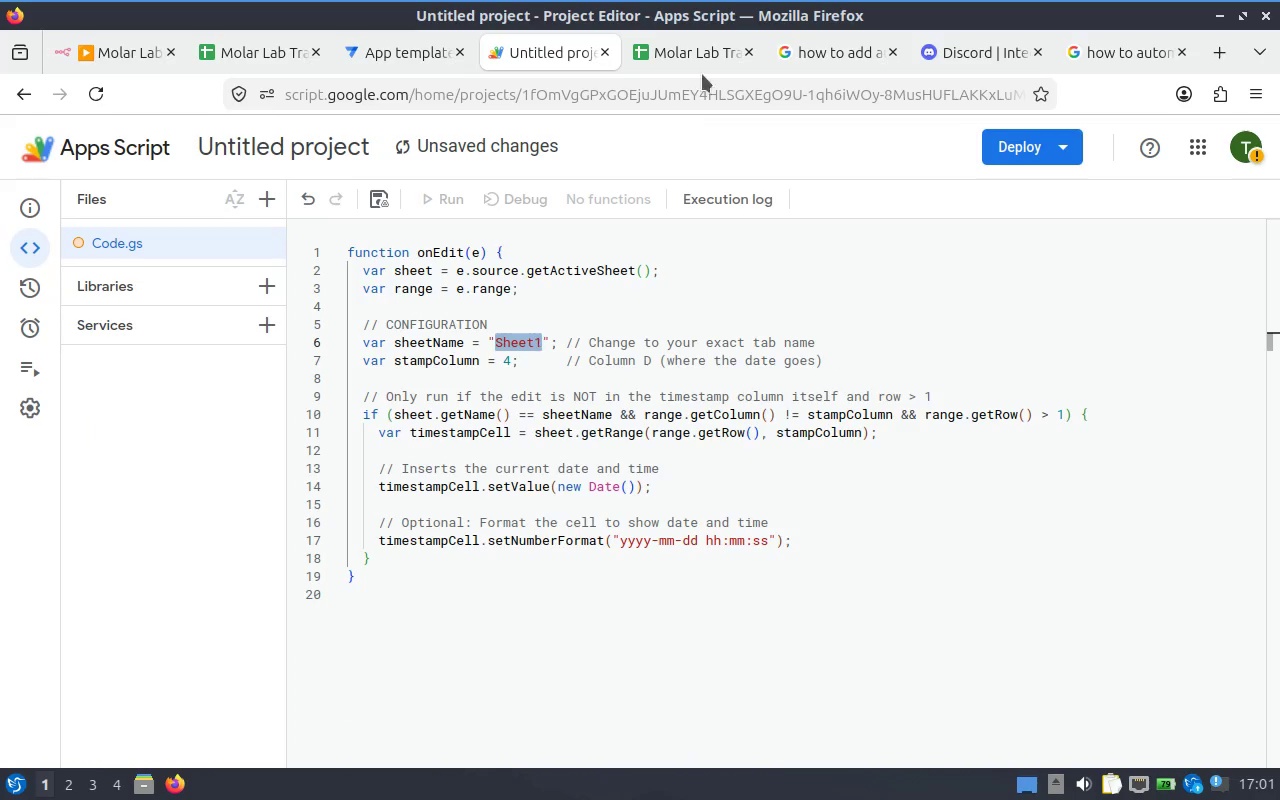 
left_click([706, 62])
 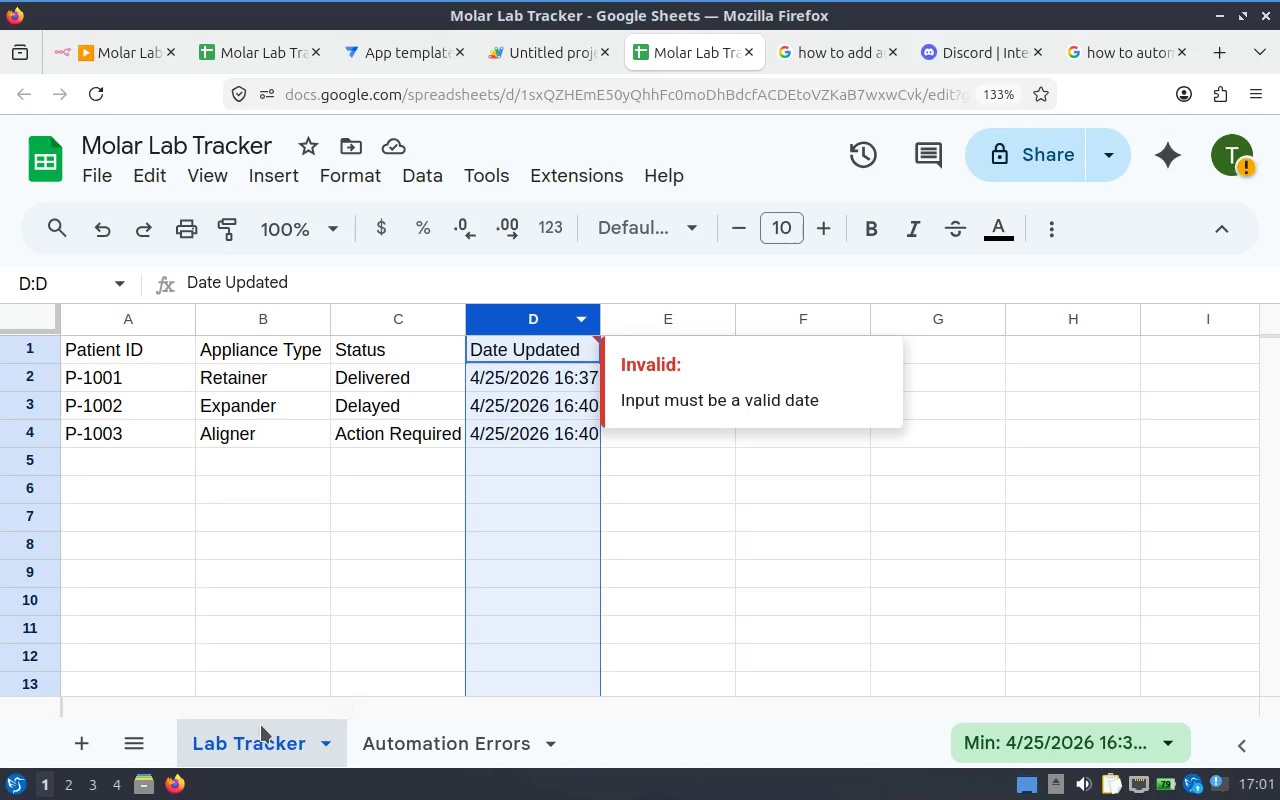 
double_click([209, 740])
 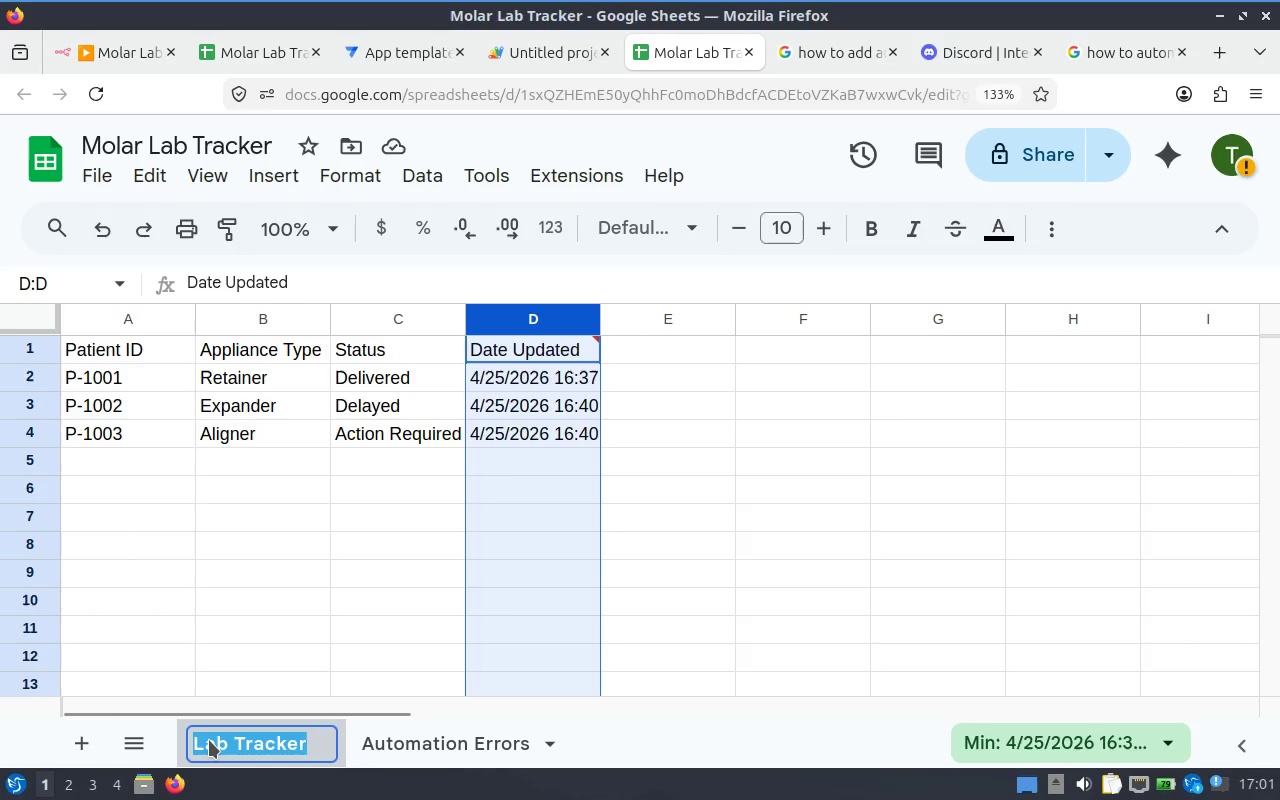 
key(Control+ControlLeft)
 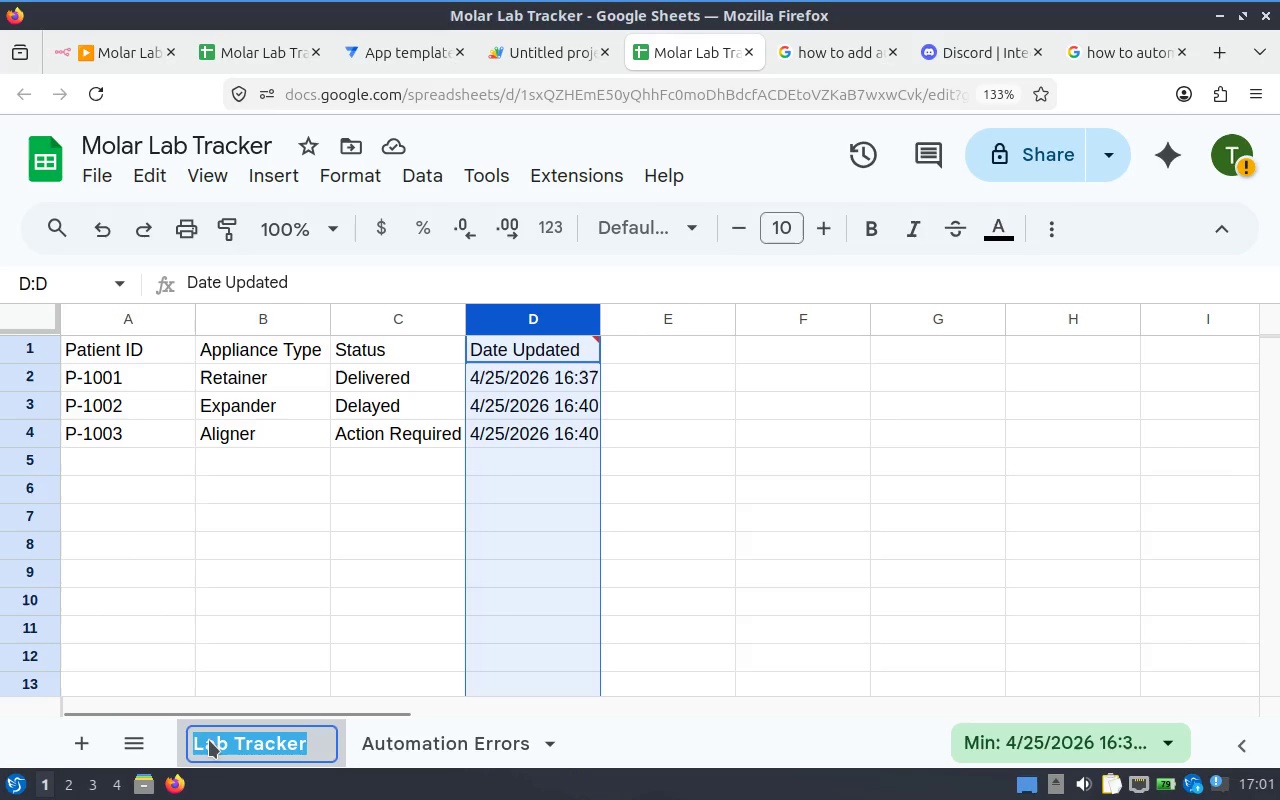 
key(Control+C)
 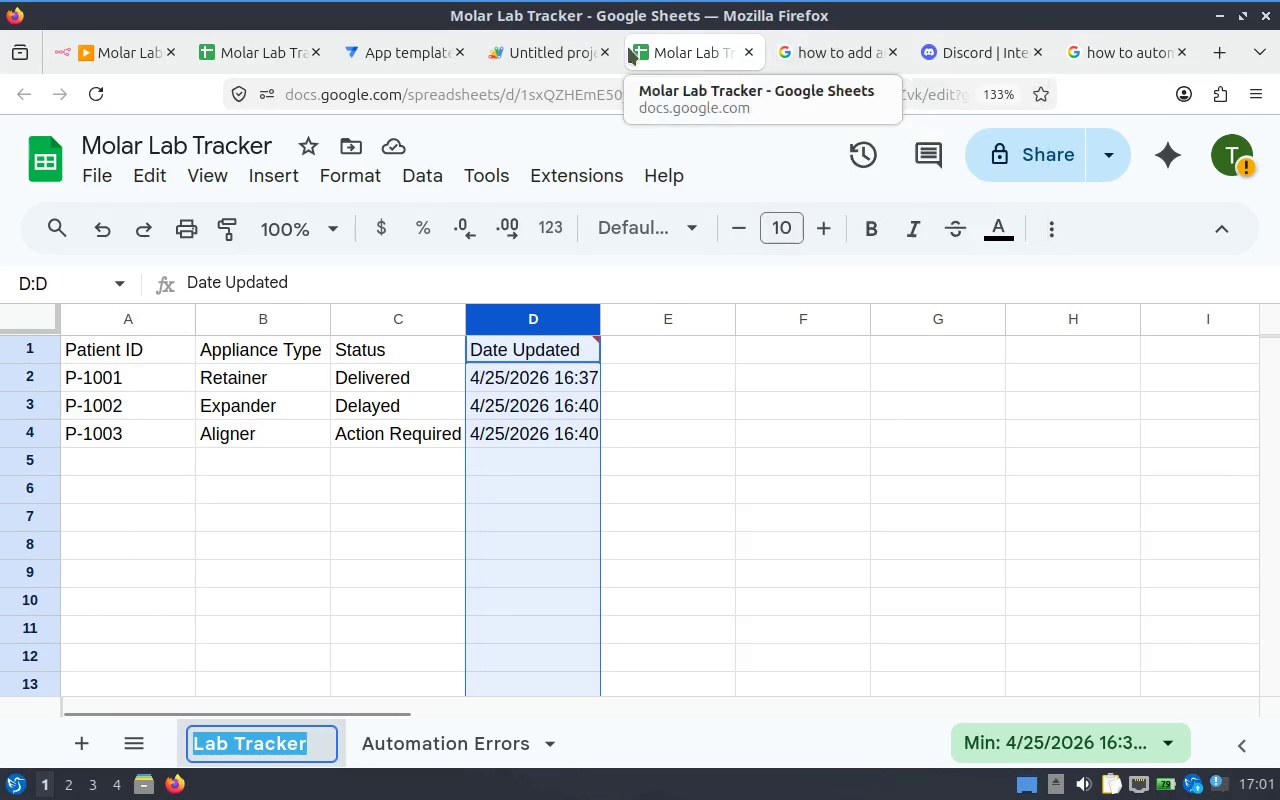 
left_click([527, 51])
 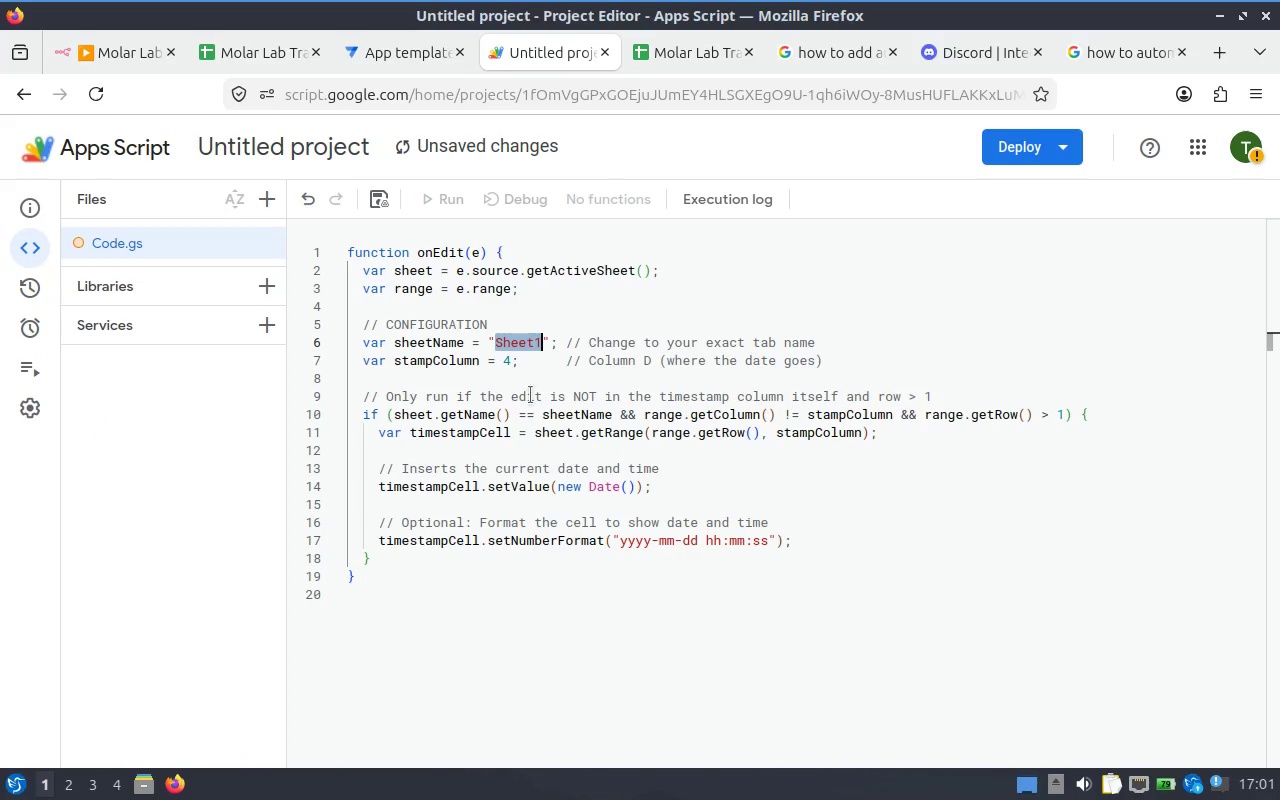 
key(Control+V)
 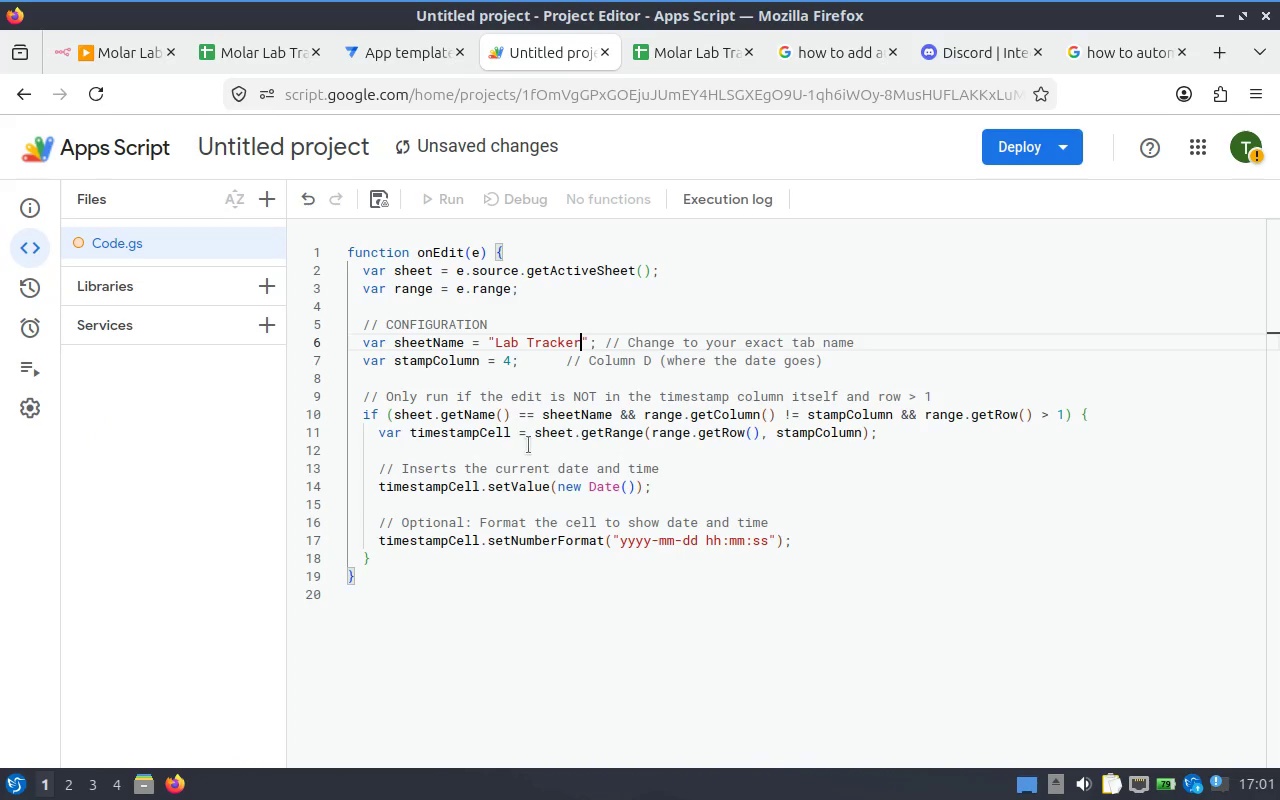 
left_click([525, 448])
 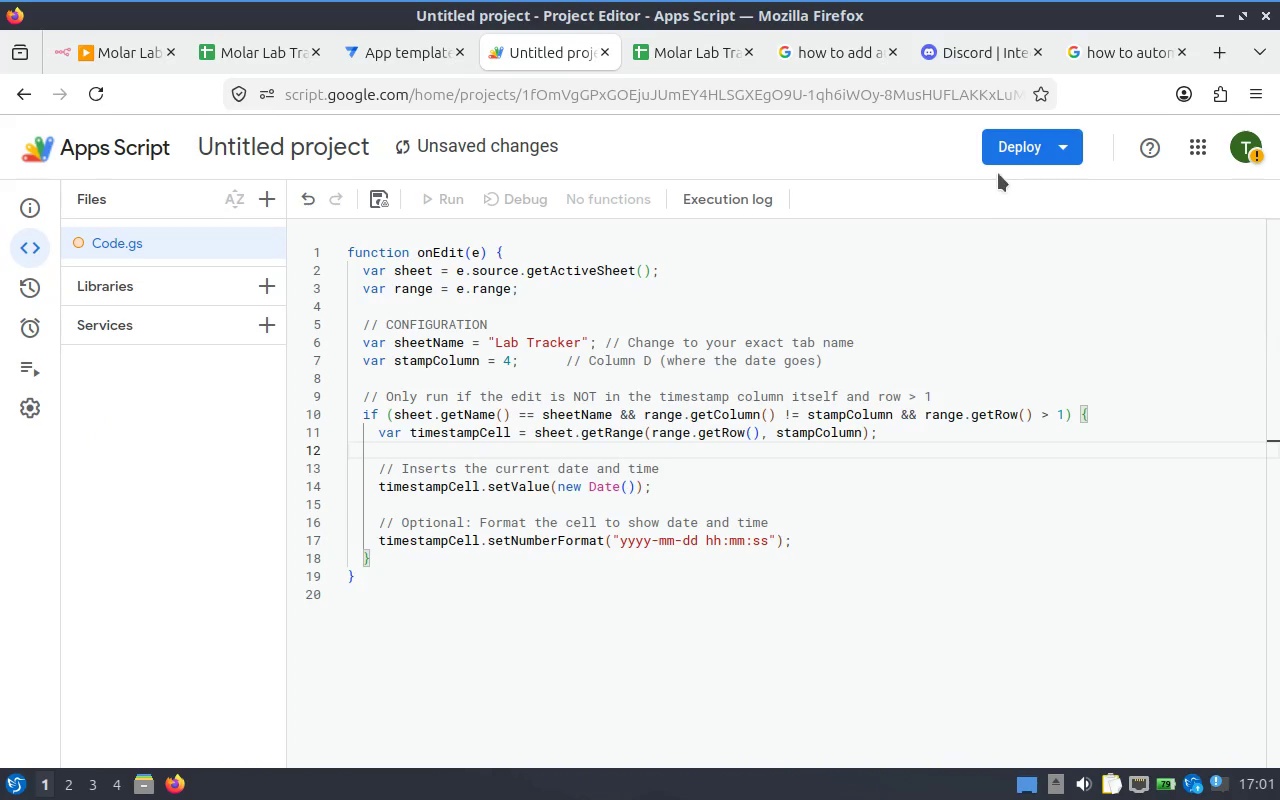 
key(Control+S)
 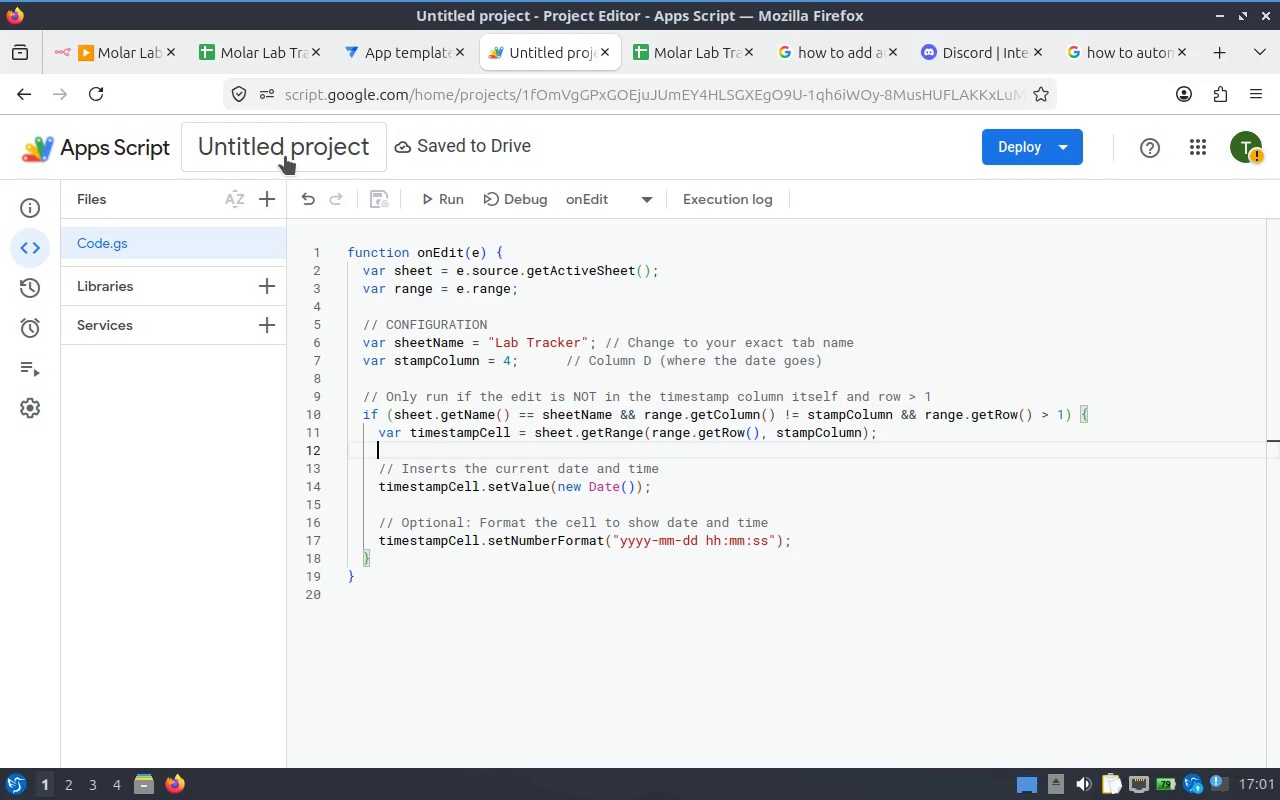 
left_click([686, 54])
 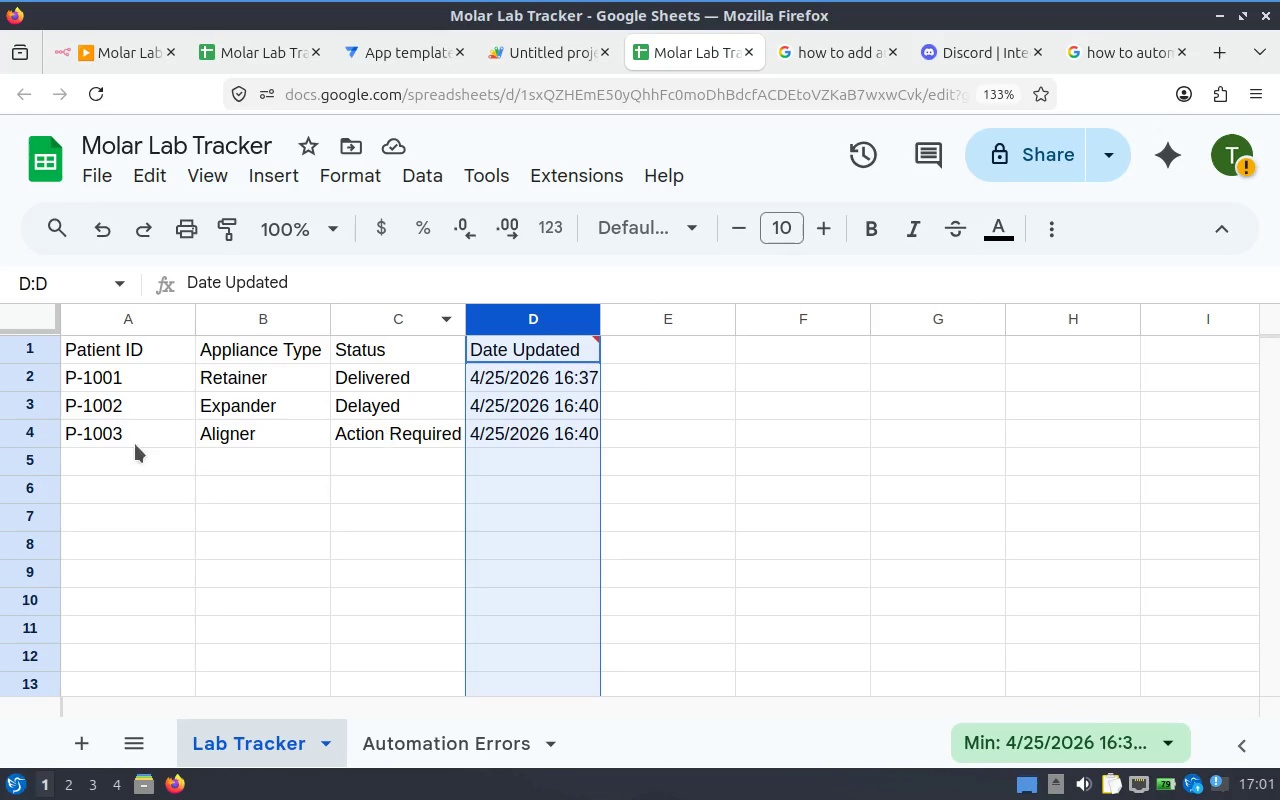 
left_click([99, 468])
 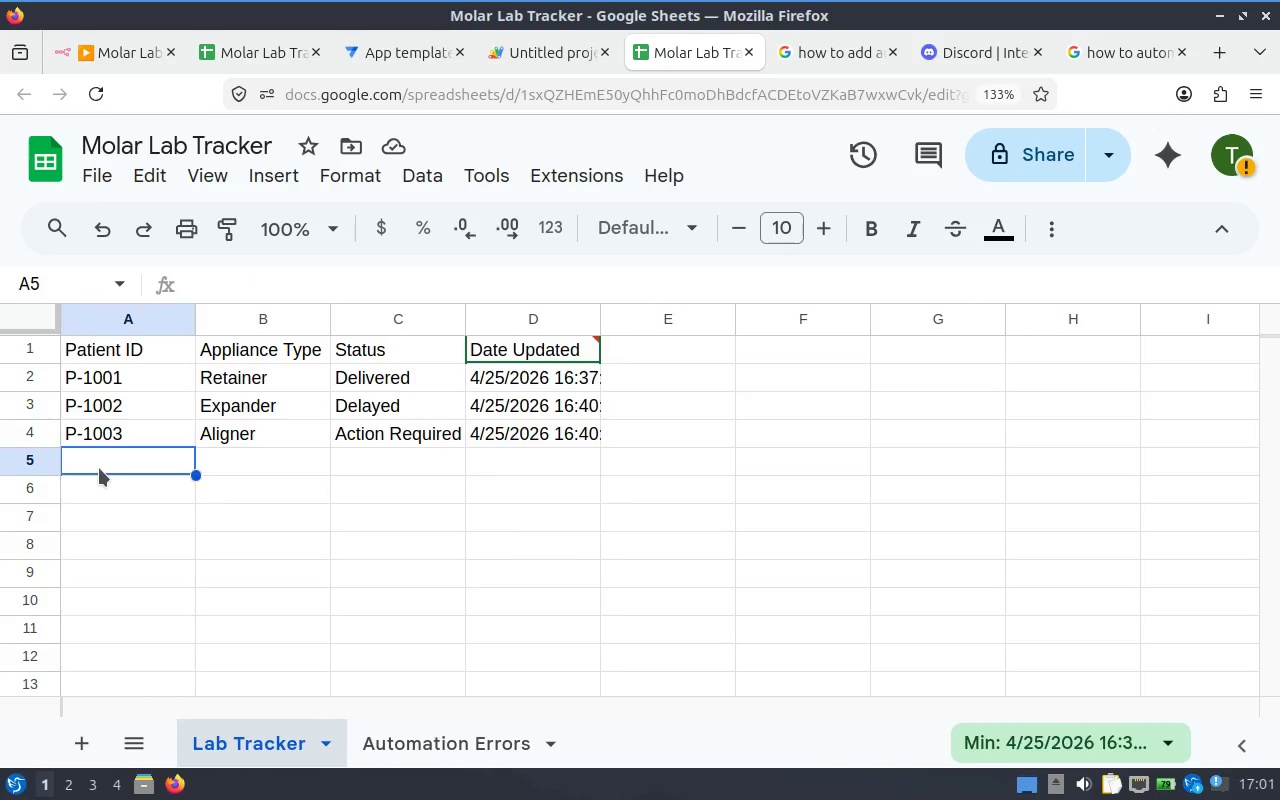 
key(S)
 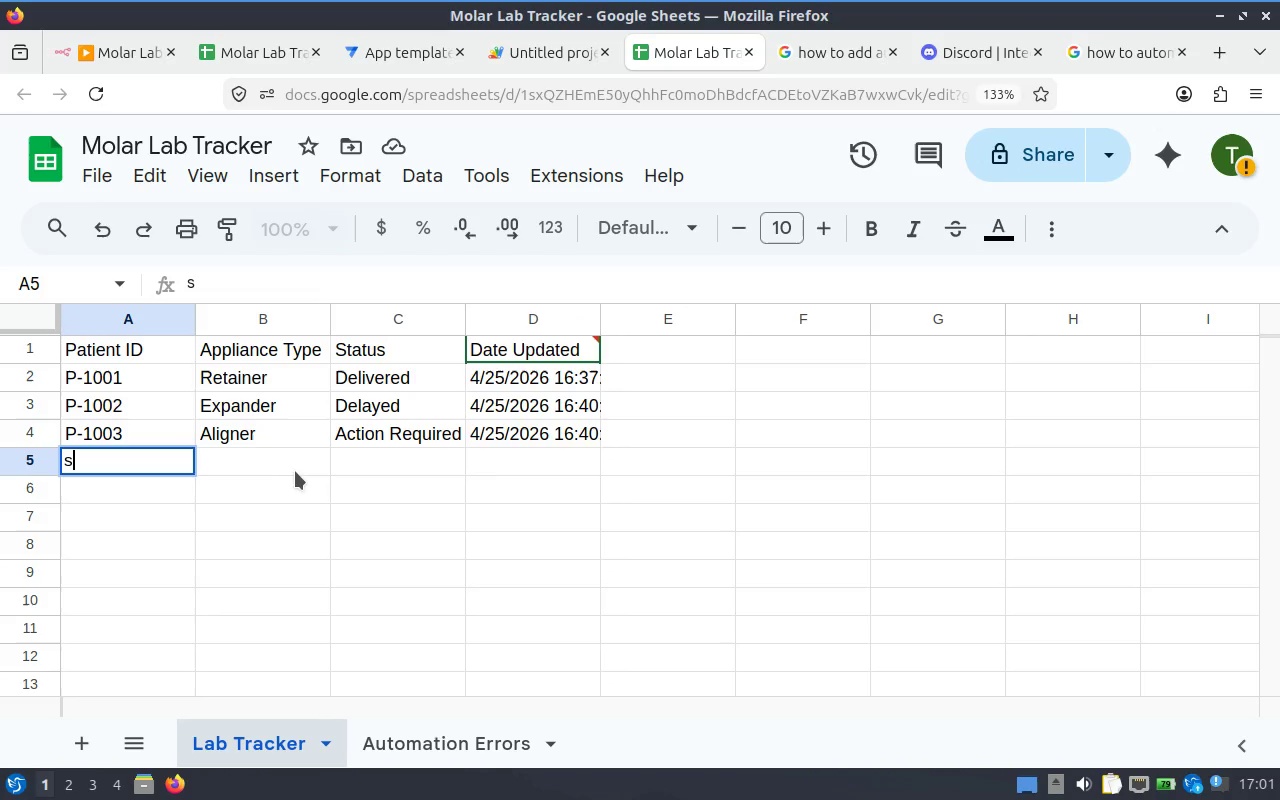 
left_click([276, 471])
 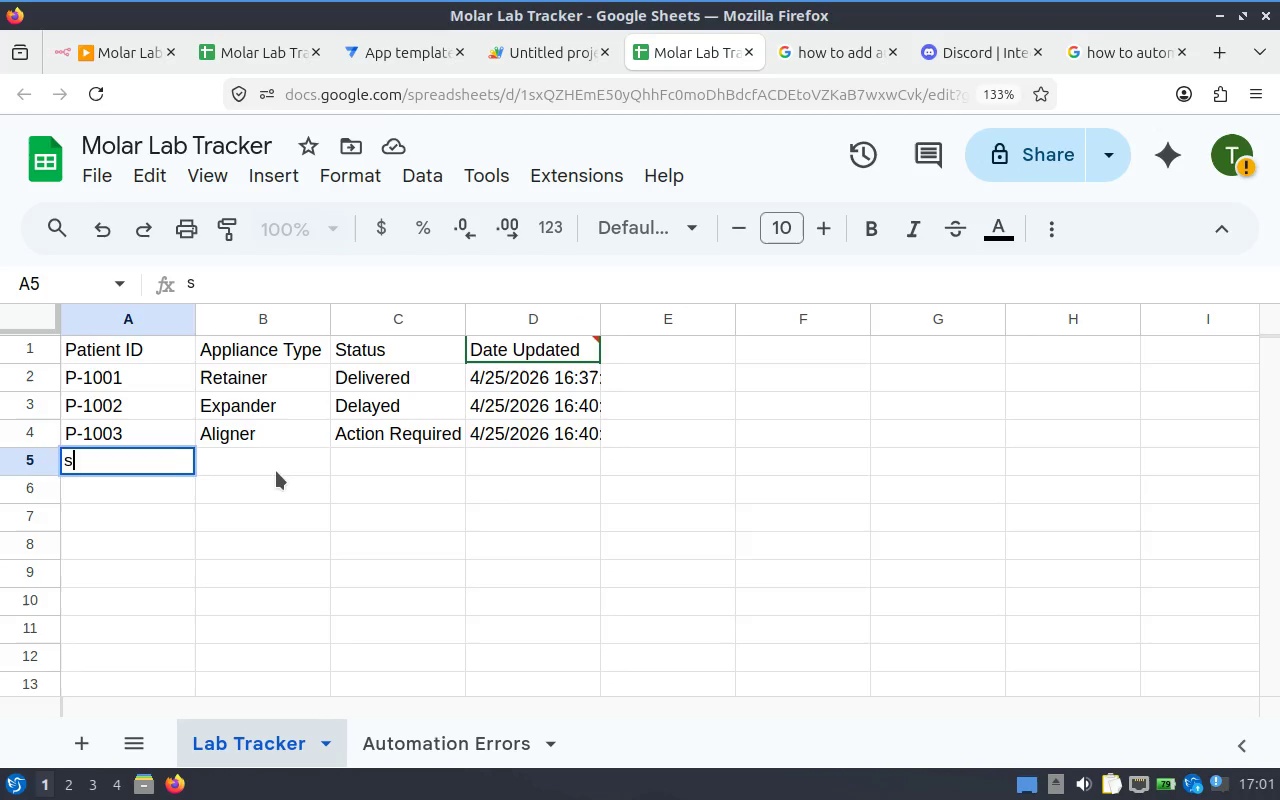 
key(S)
 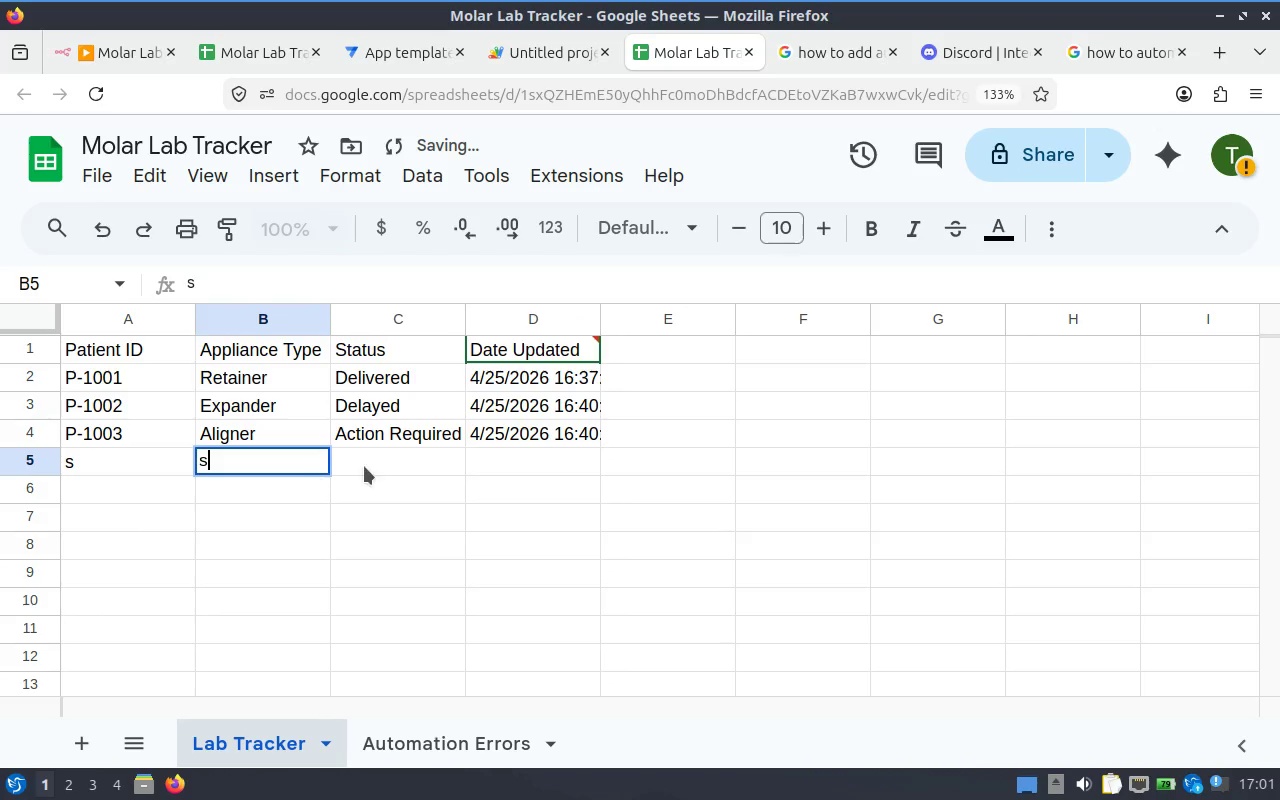 
left_click([366, 466])
 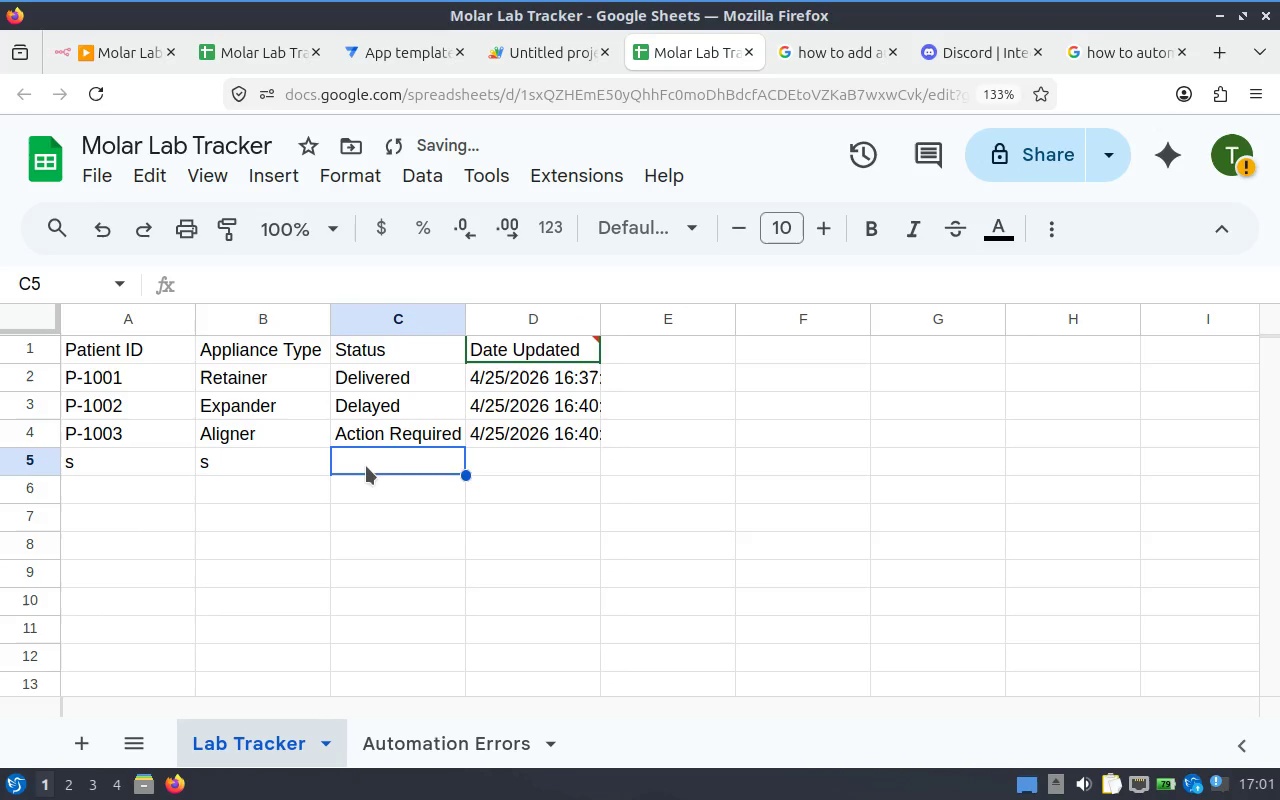 
key(S)
 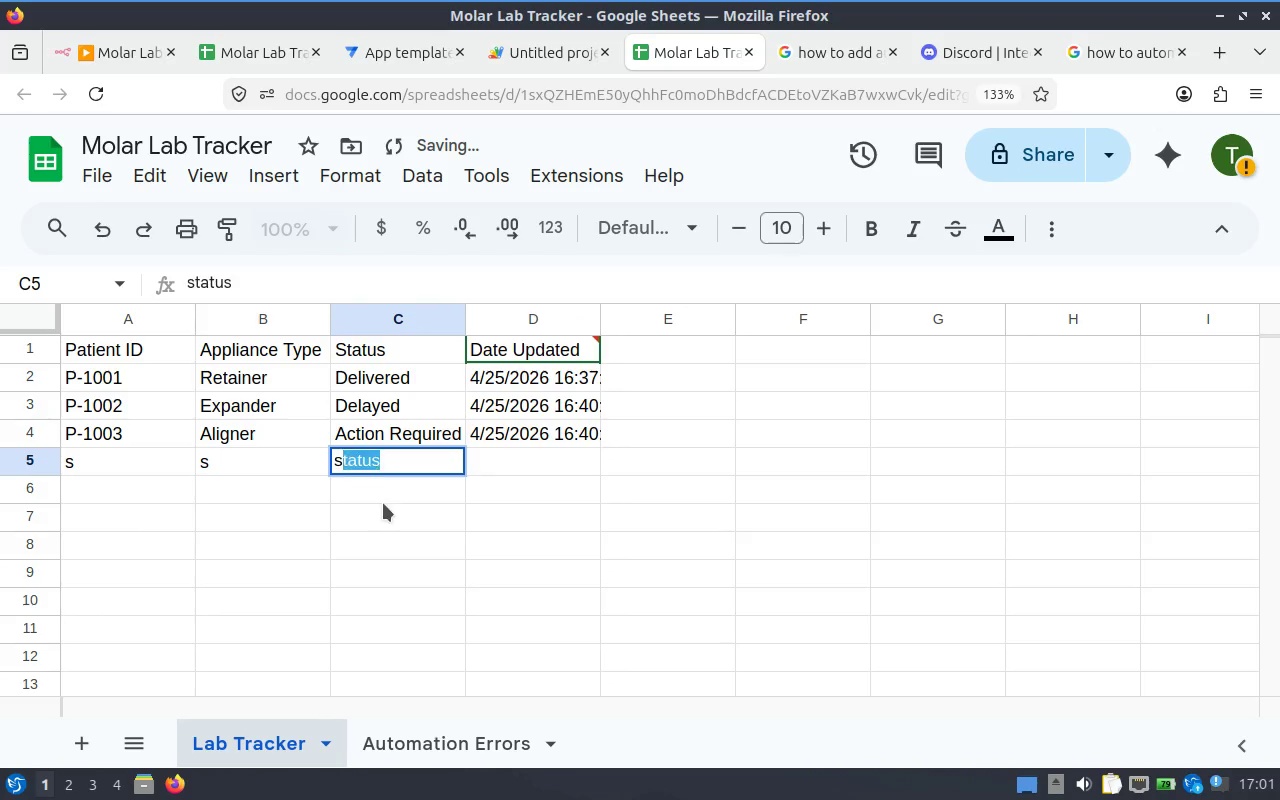 
left_click([379, 513])
 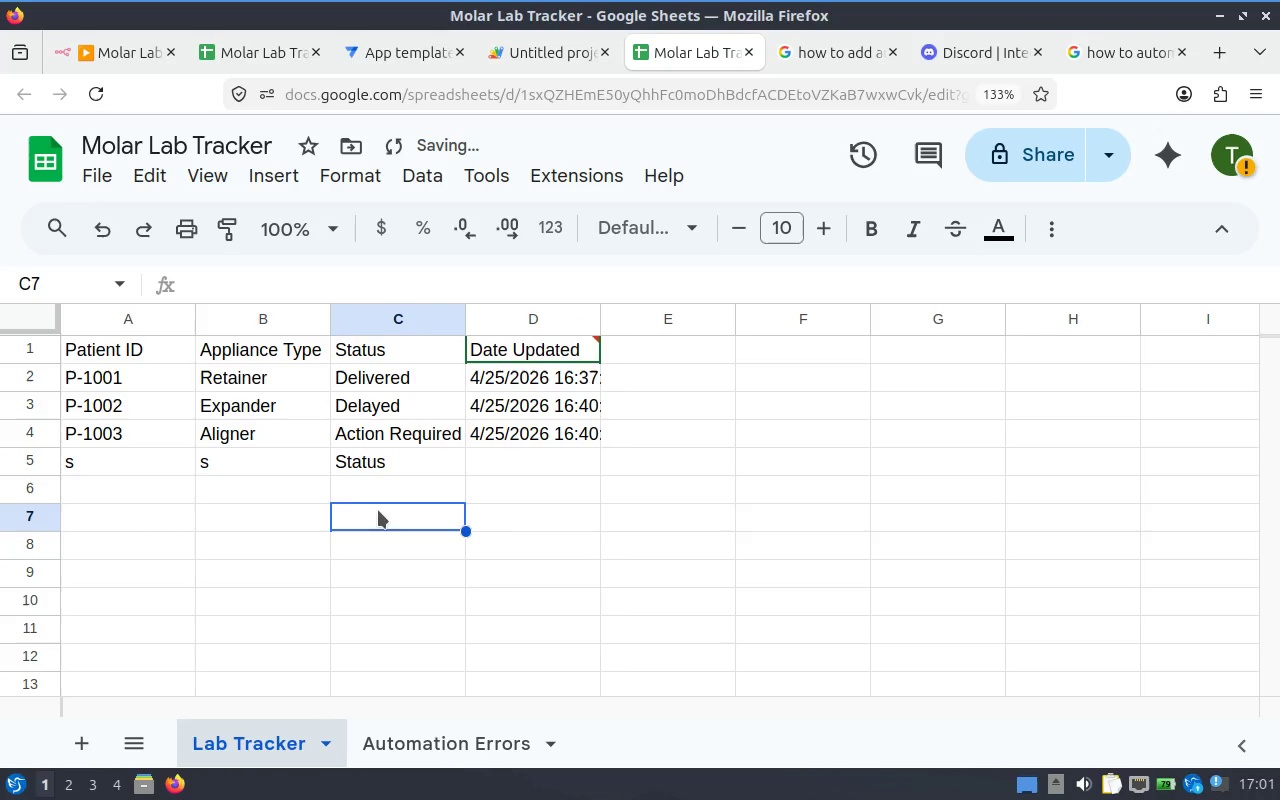 
left_click([248, 495])
 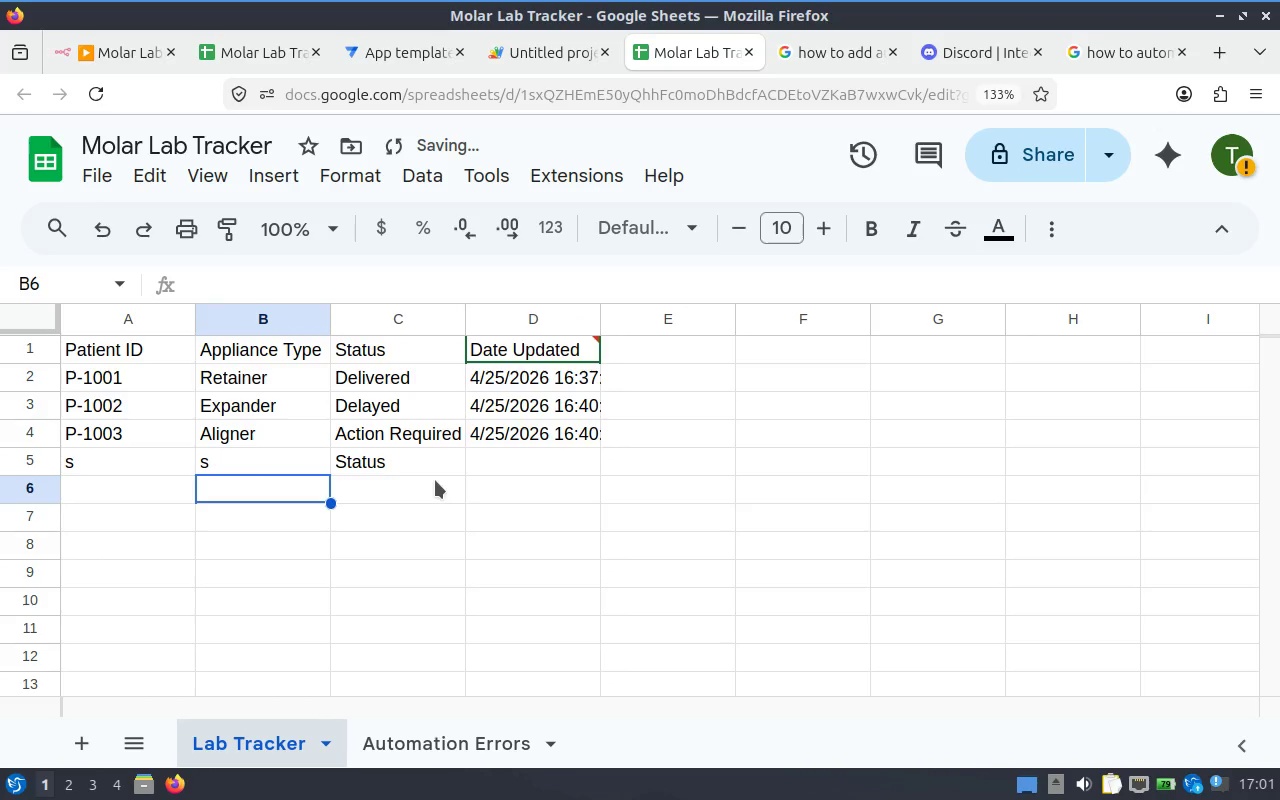 
left_click([513, 468])
 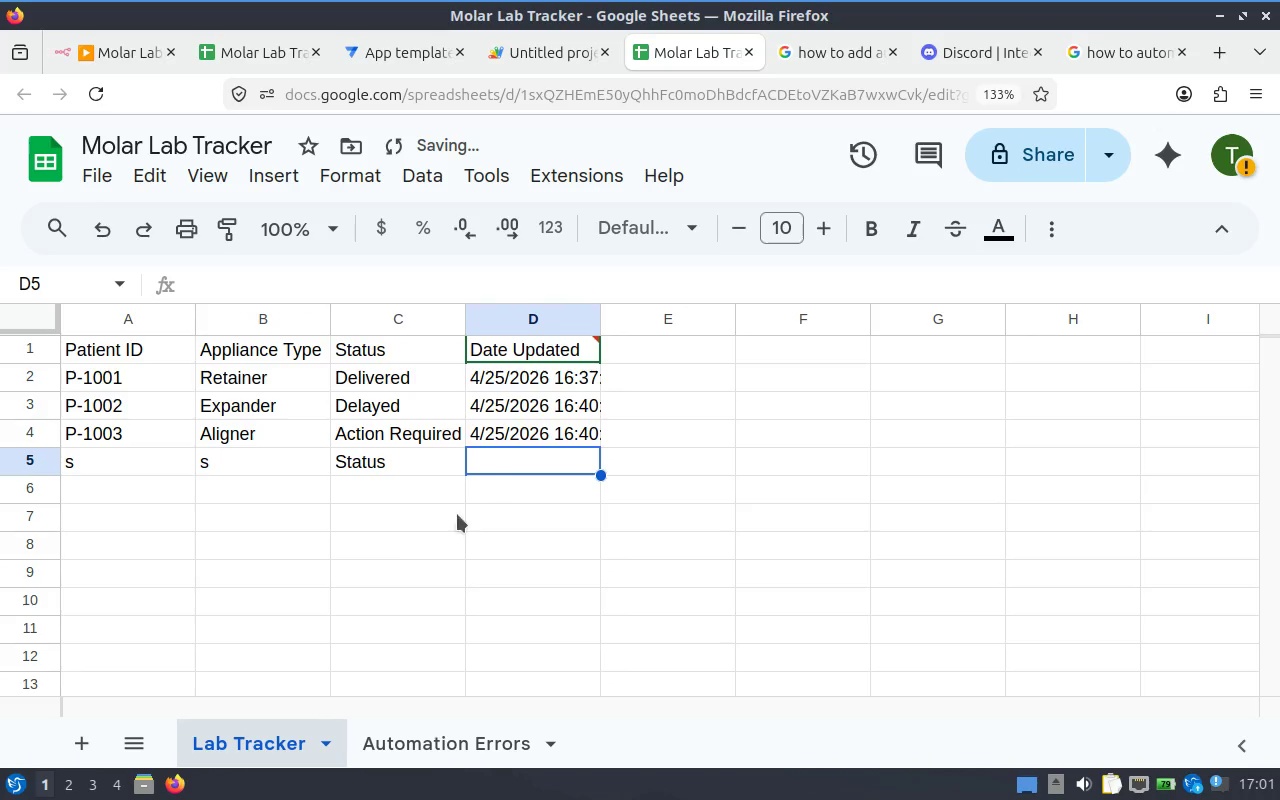 
left_click([399, 558])
 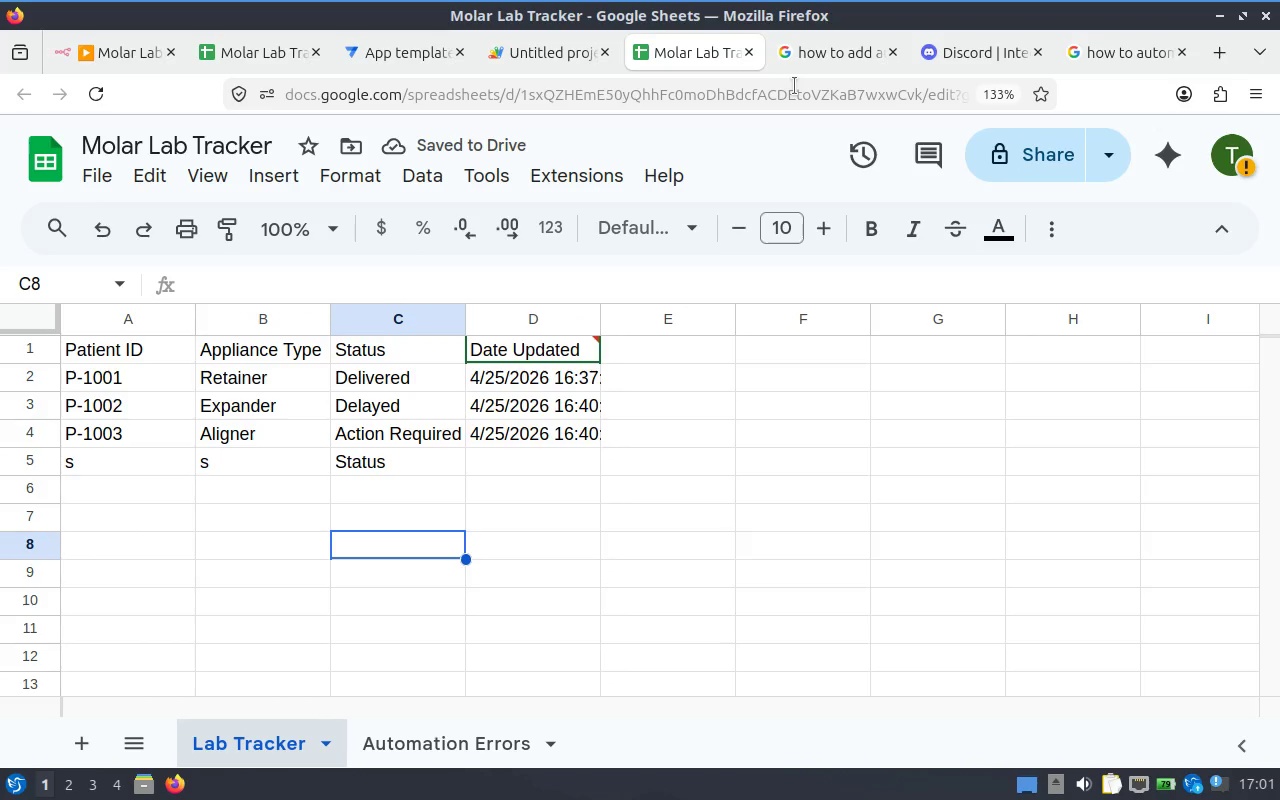 
left_click([828, 65])
 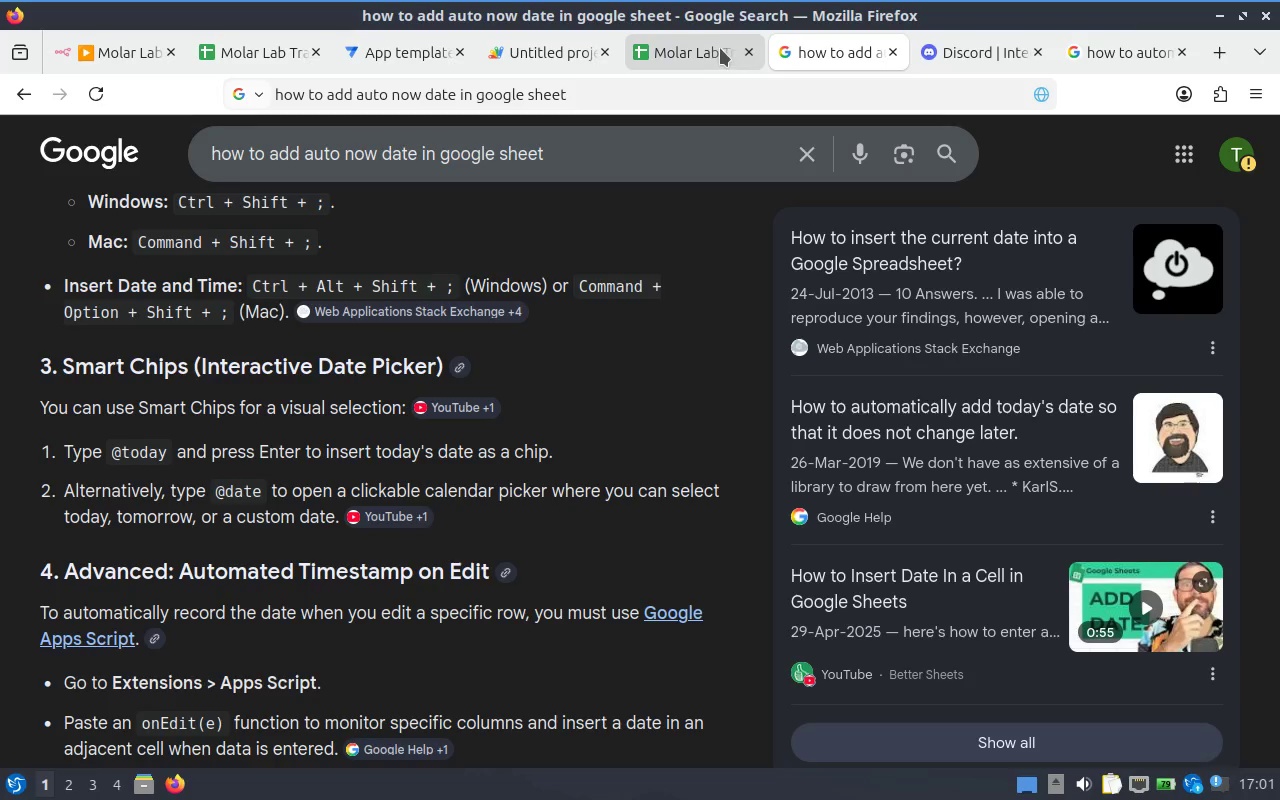 
left_click([690, 57])
 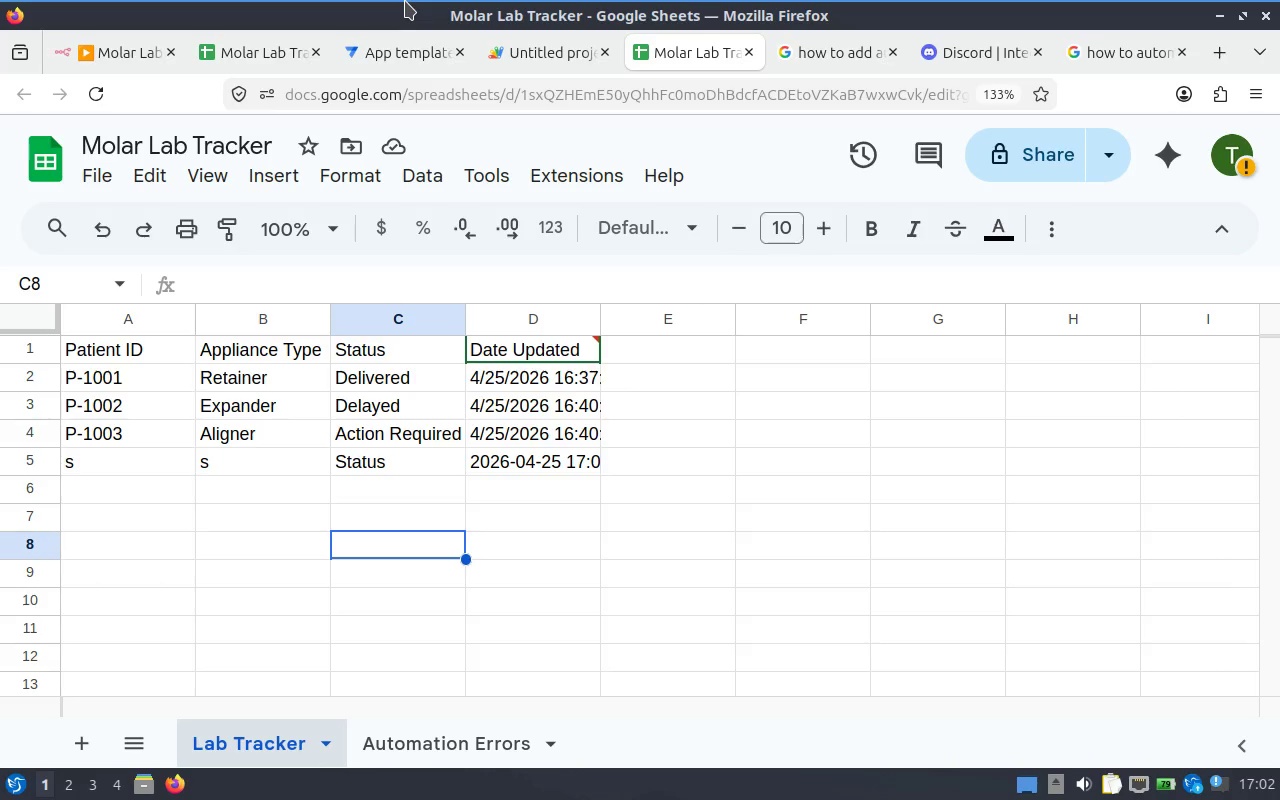 
wait(52.57)
 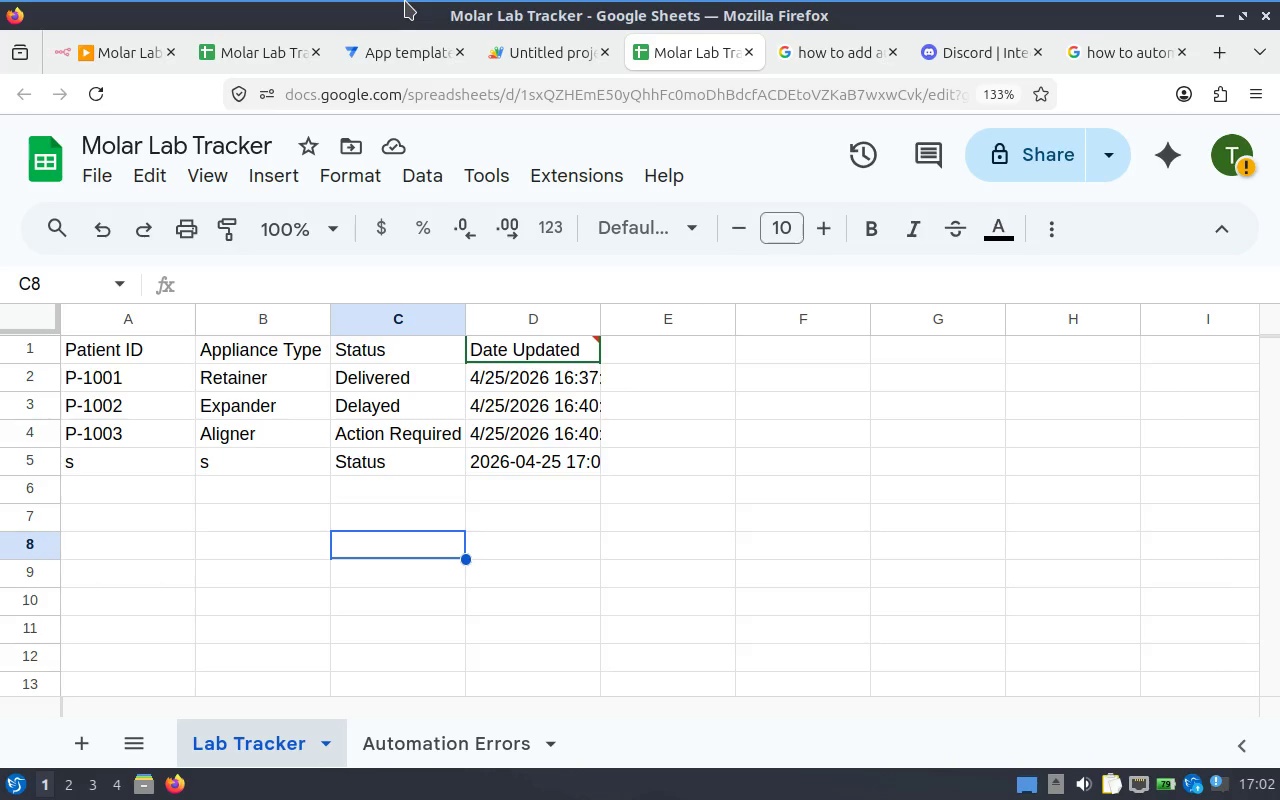 
left_click([559, 52])
 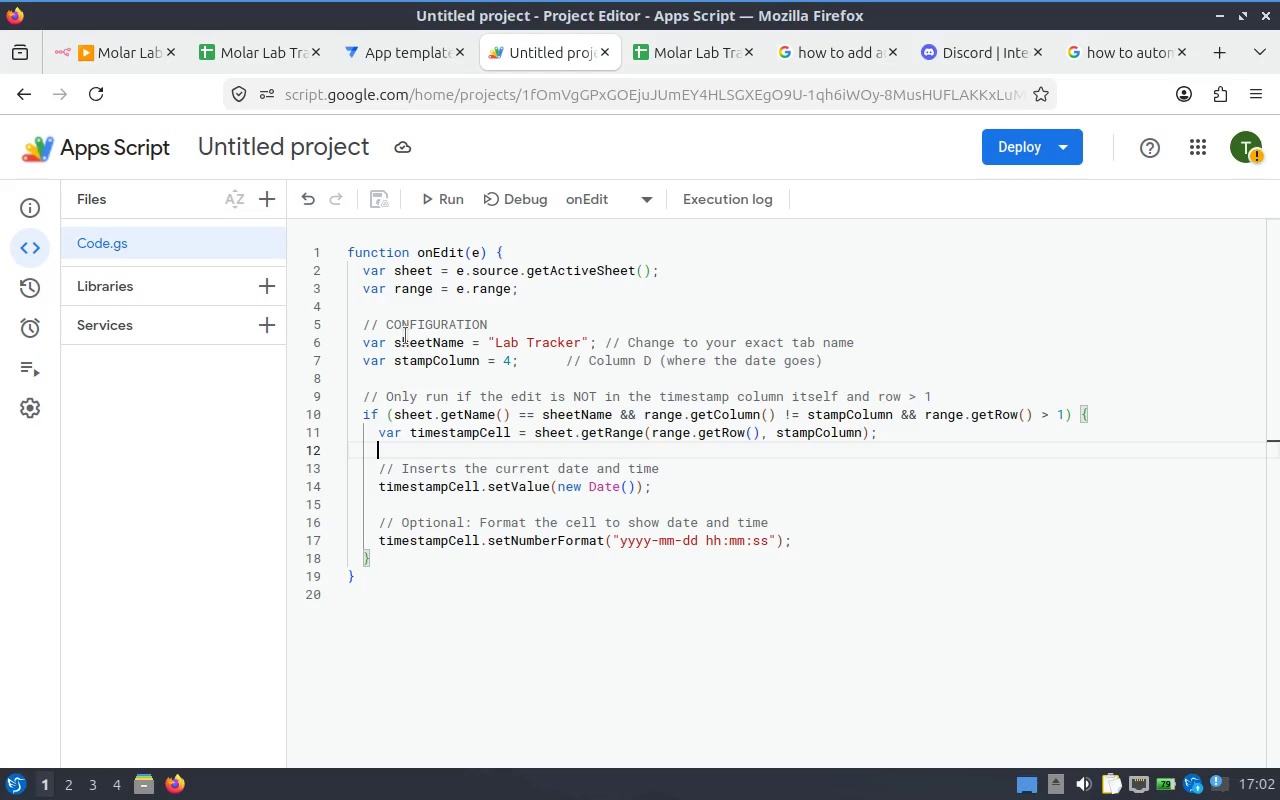 
left_click([428, 341])
 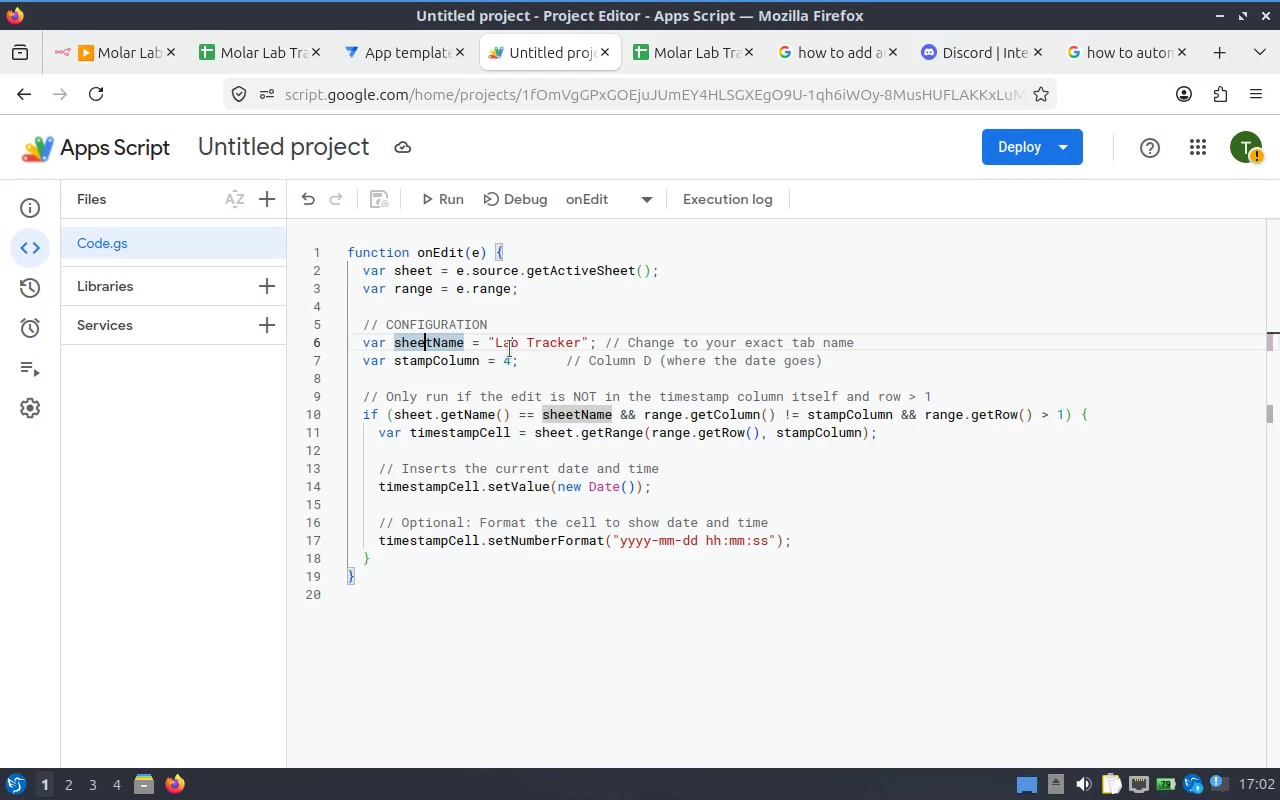 
left_click([509, 349])
 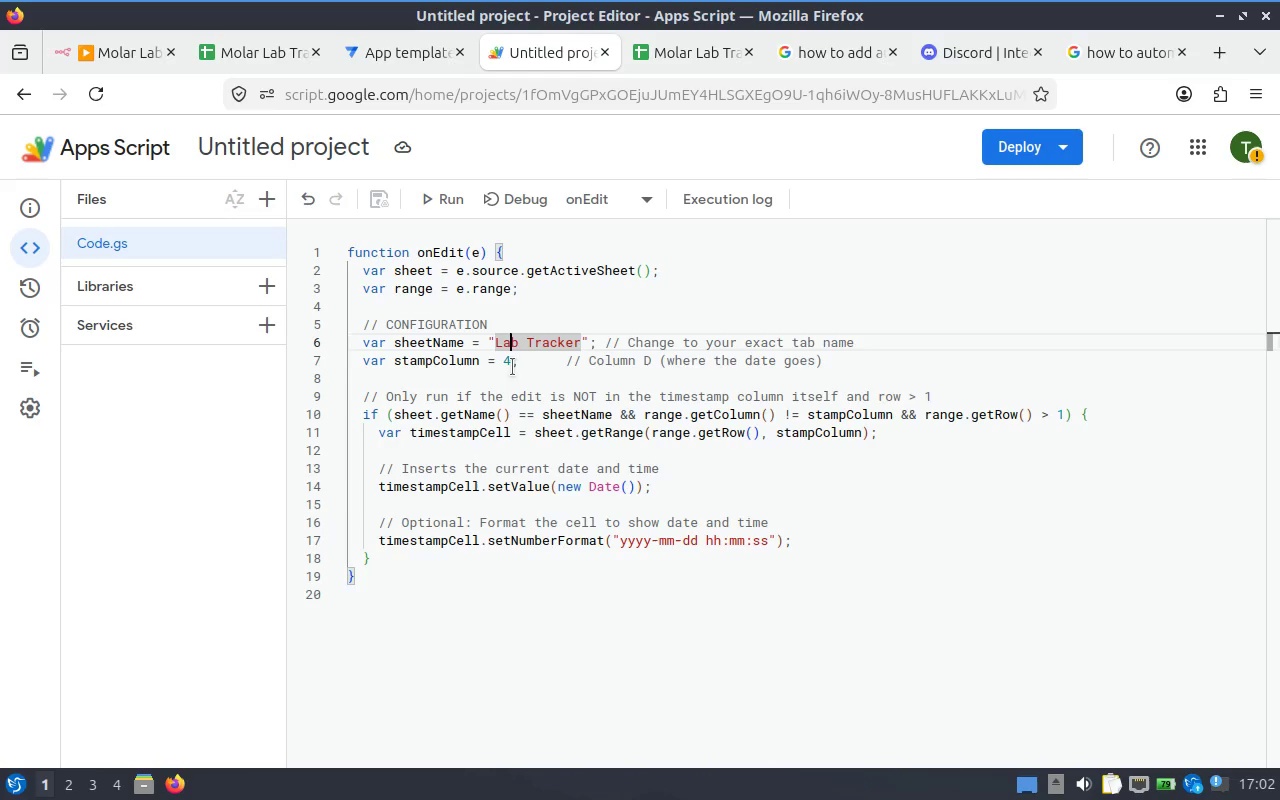 
left_click([513, 368])
 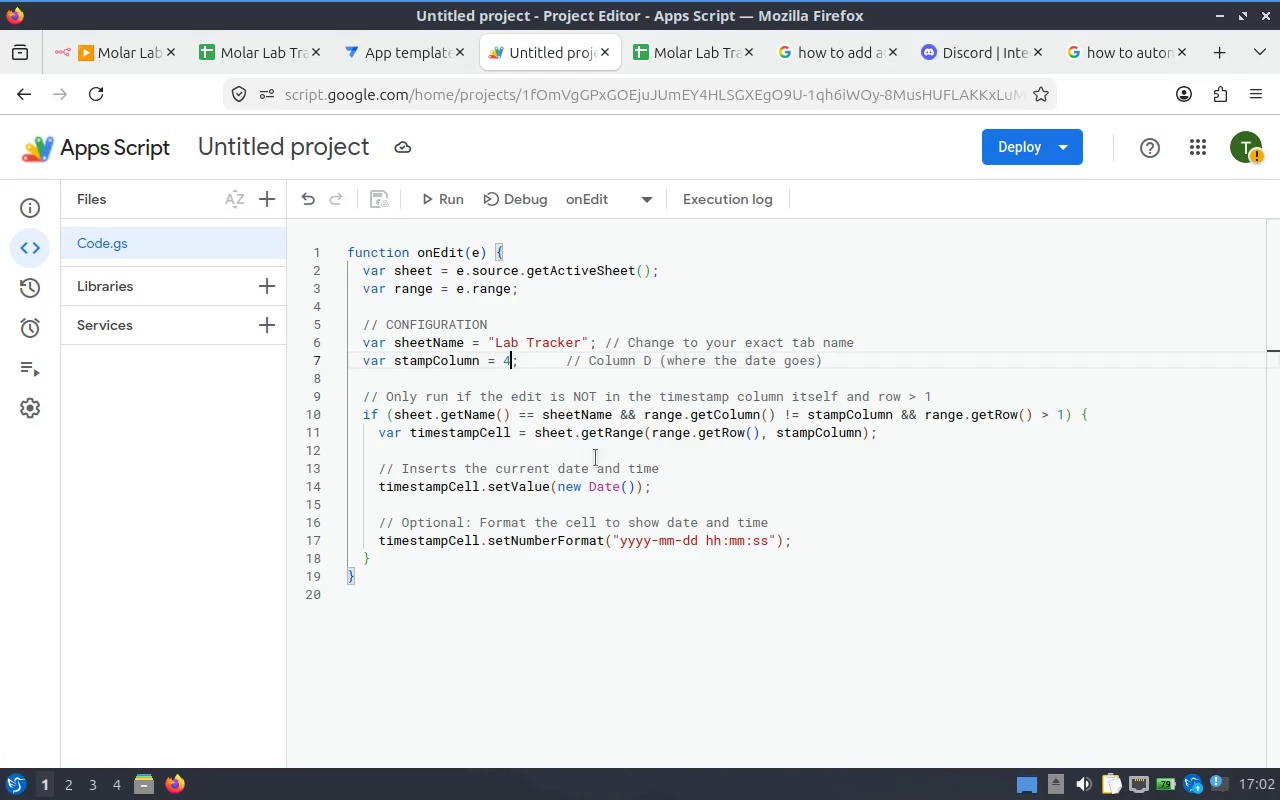 
wait(7.82)
 